 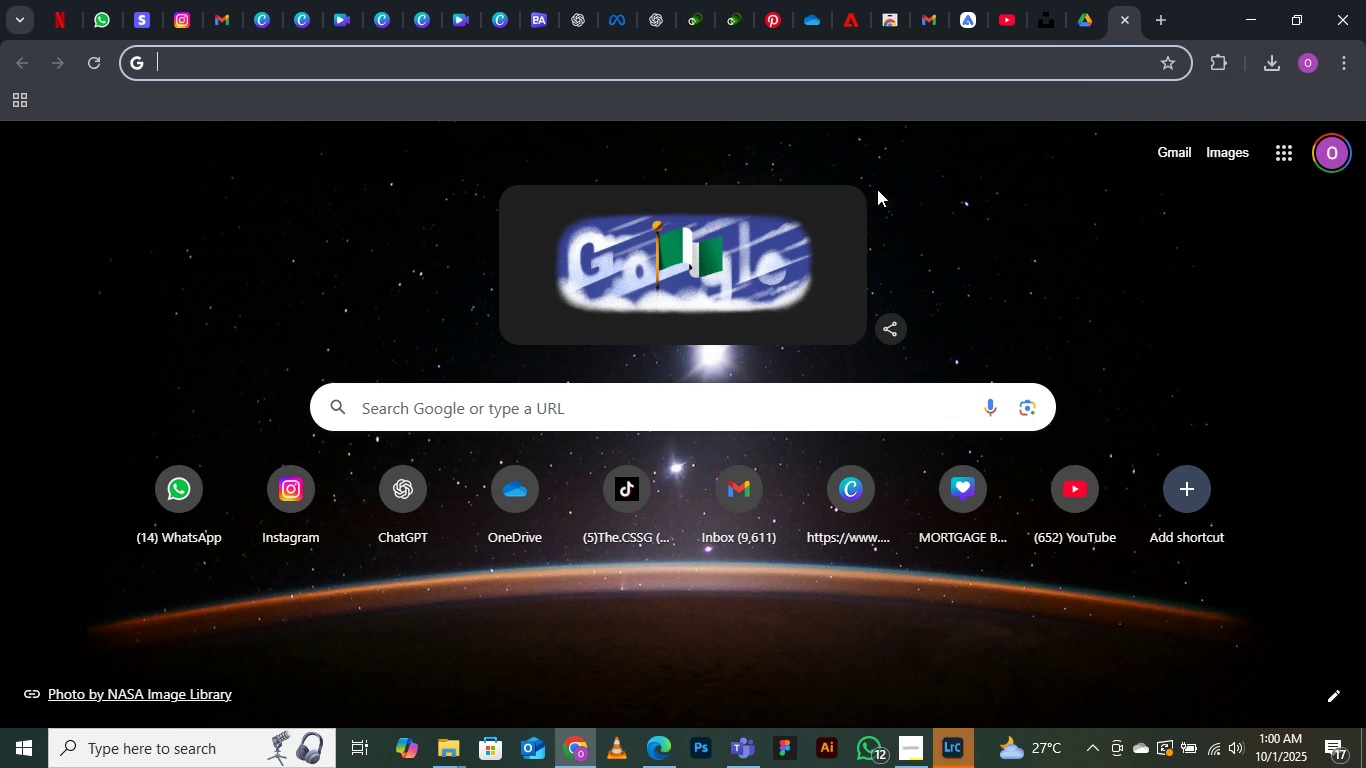 
left_click([1040, 20])
 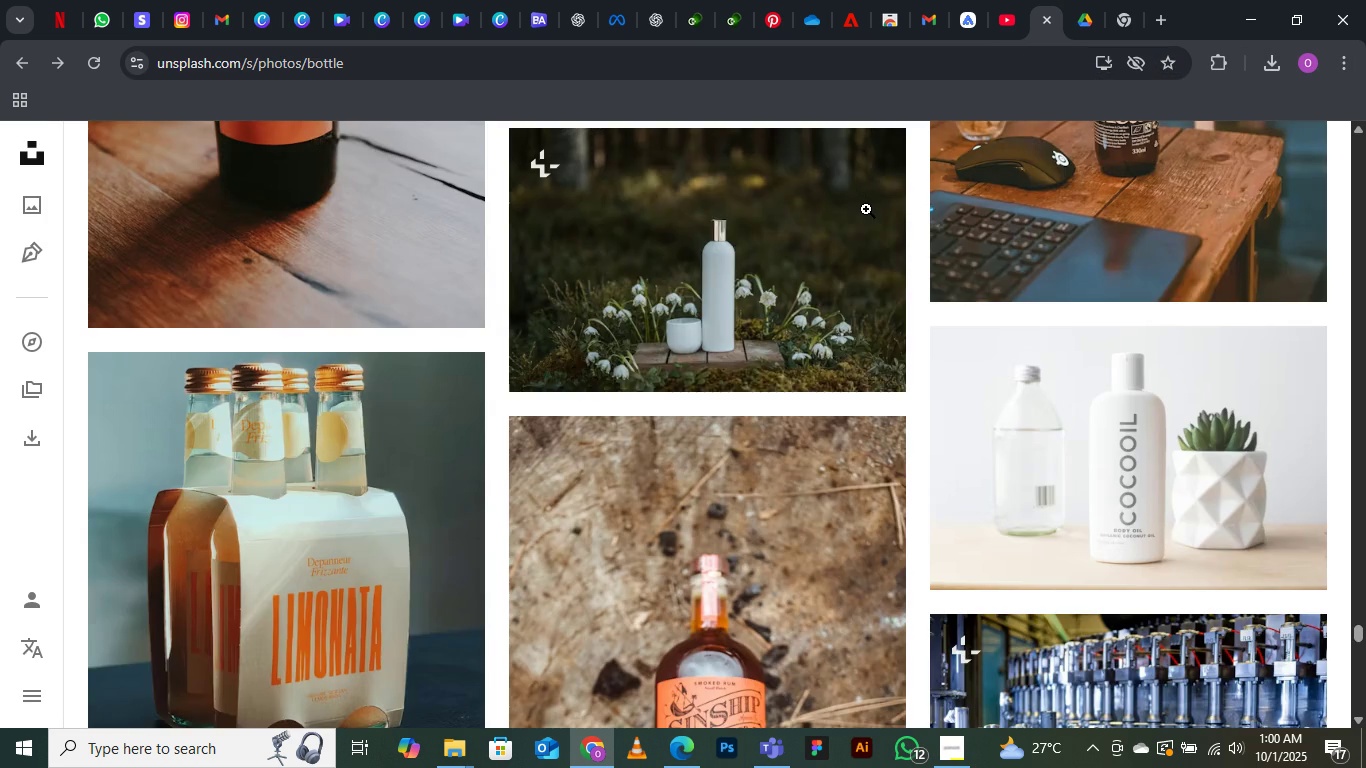 
scroll: coordinate [506, 344], scroll_direction: up, amount: 5.0
 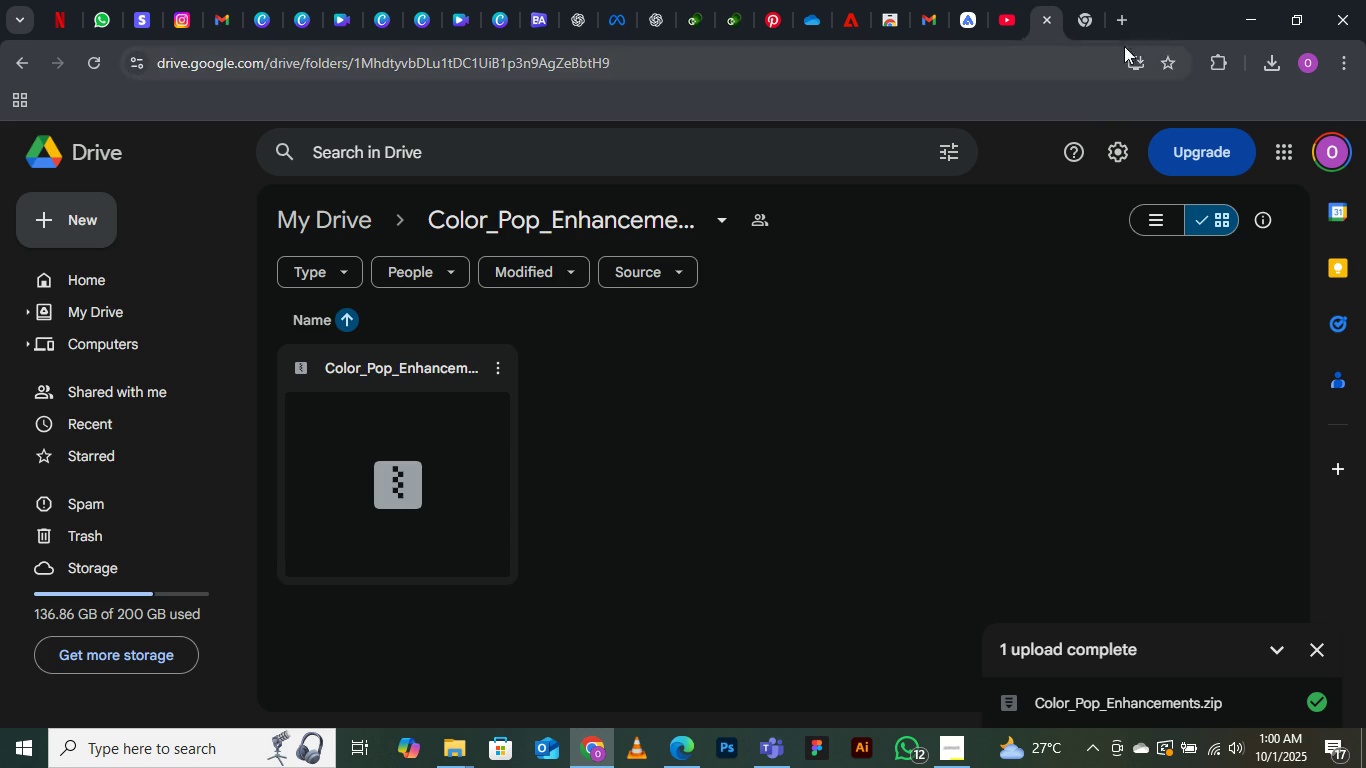 
left_click([1120, 17])
 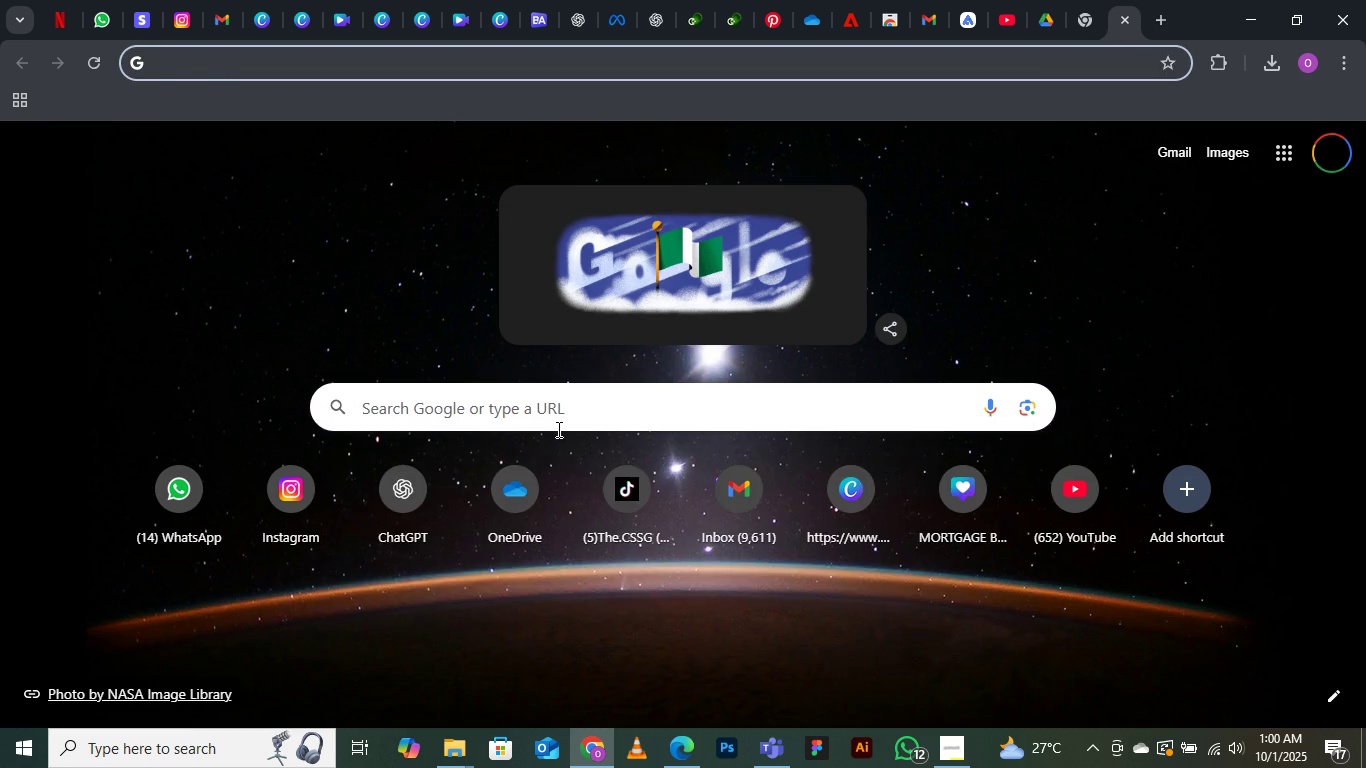 
left_click([557, 429])
 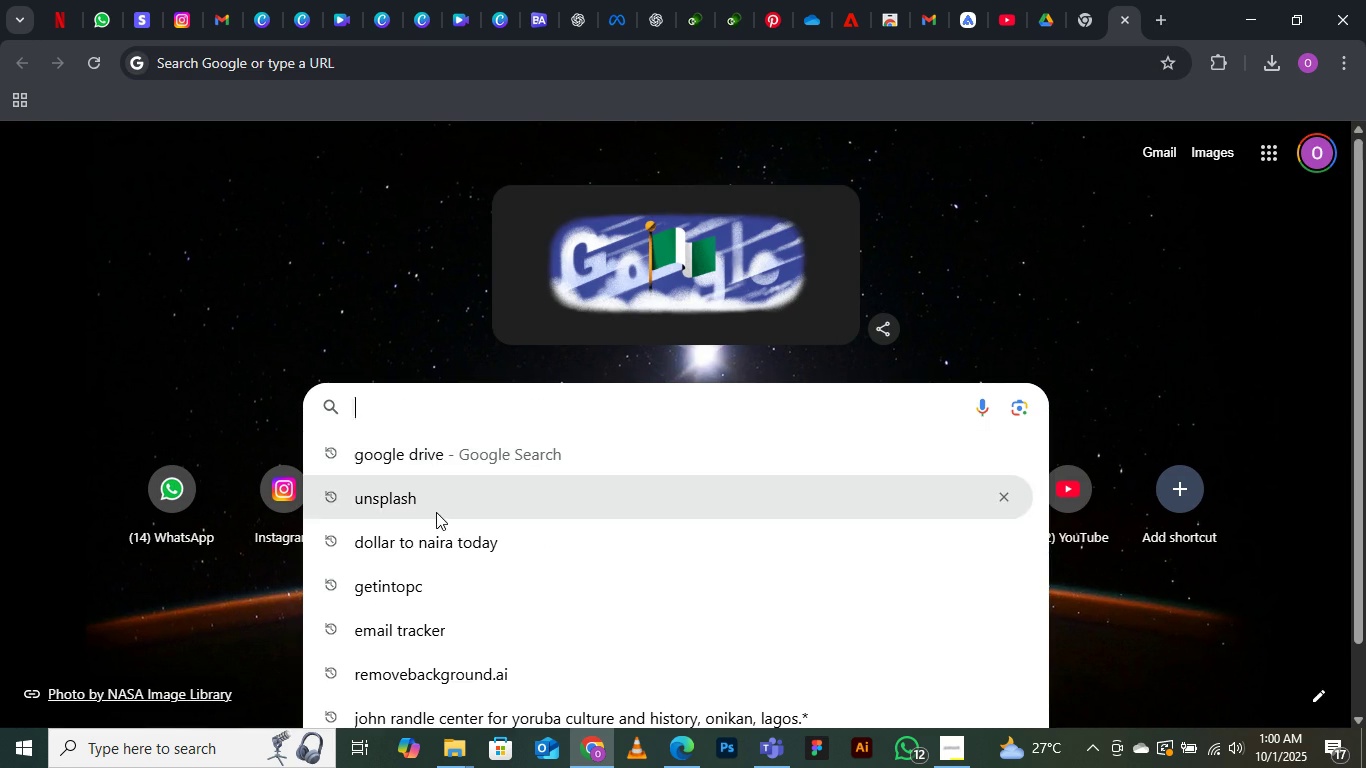 
left_click([436, 512])
 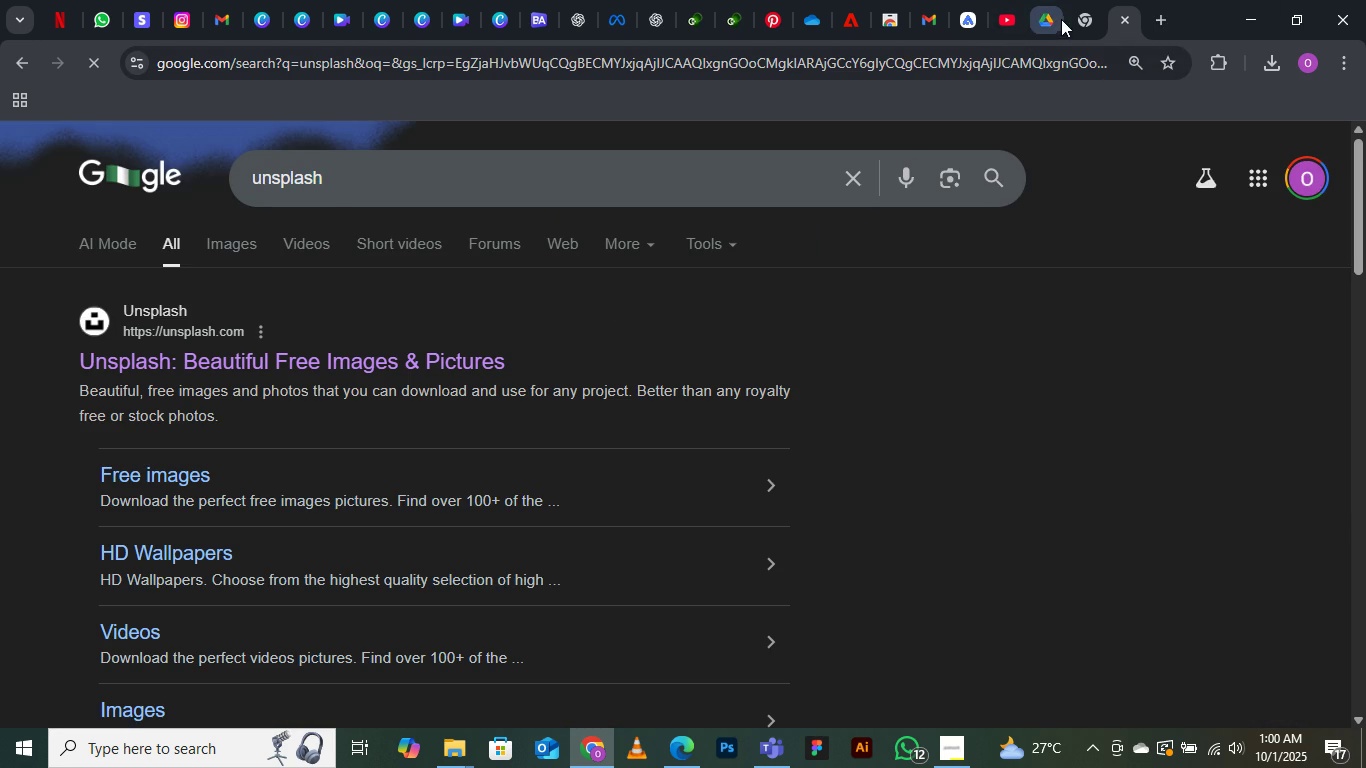 
left_click([1036, 22])
 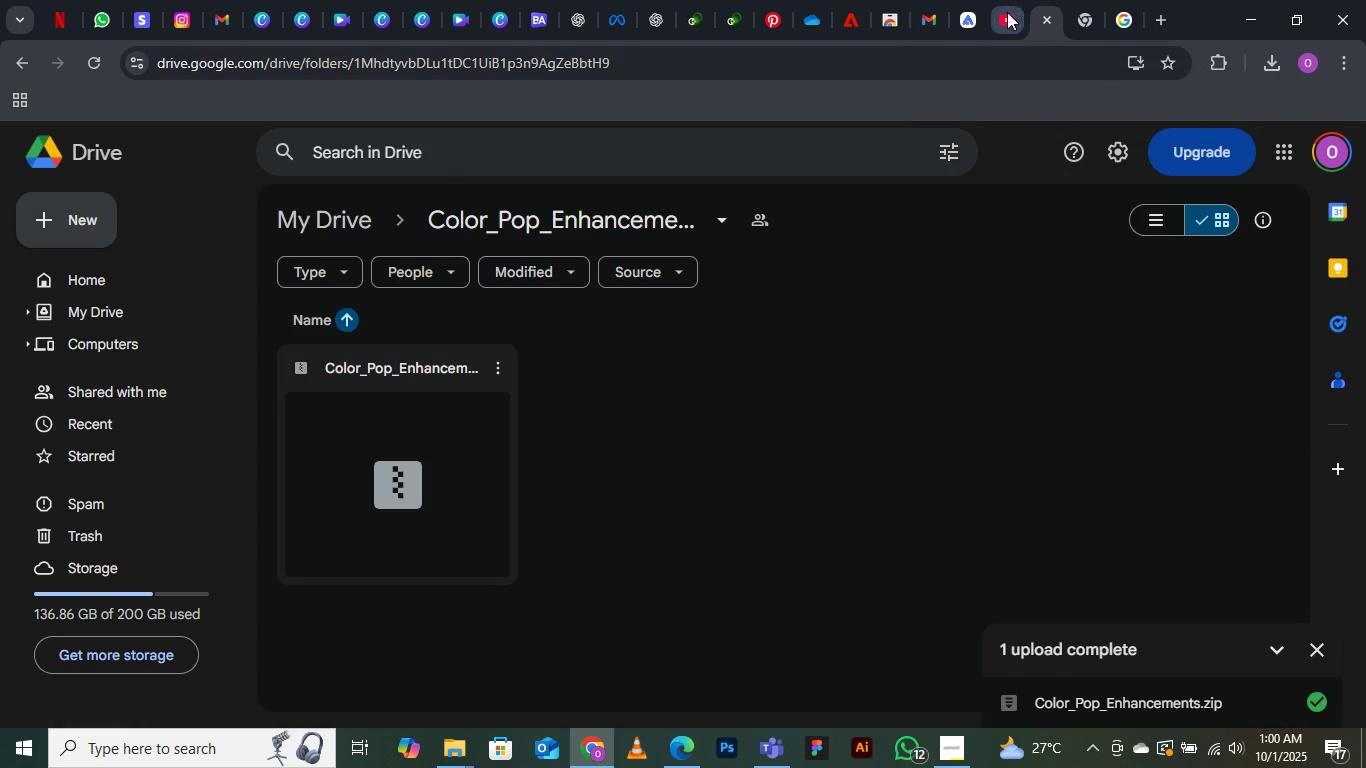 
left_click([1006, 12])
 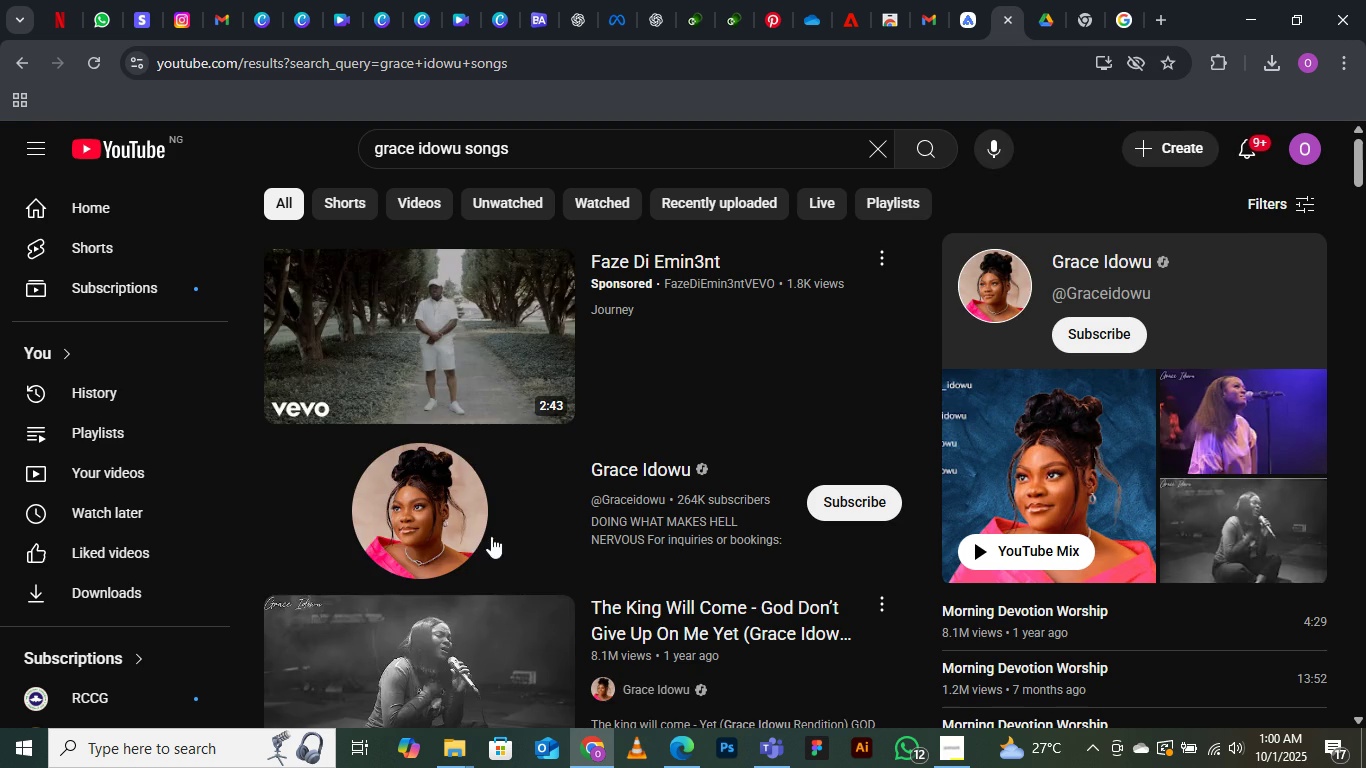 
scroll: coordinate [675, 560], scroll_direction: down, amount: 9.0
 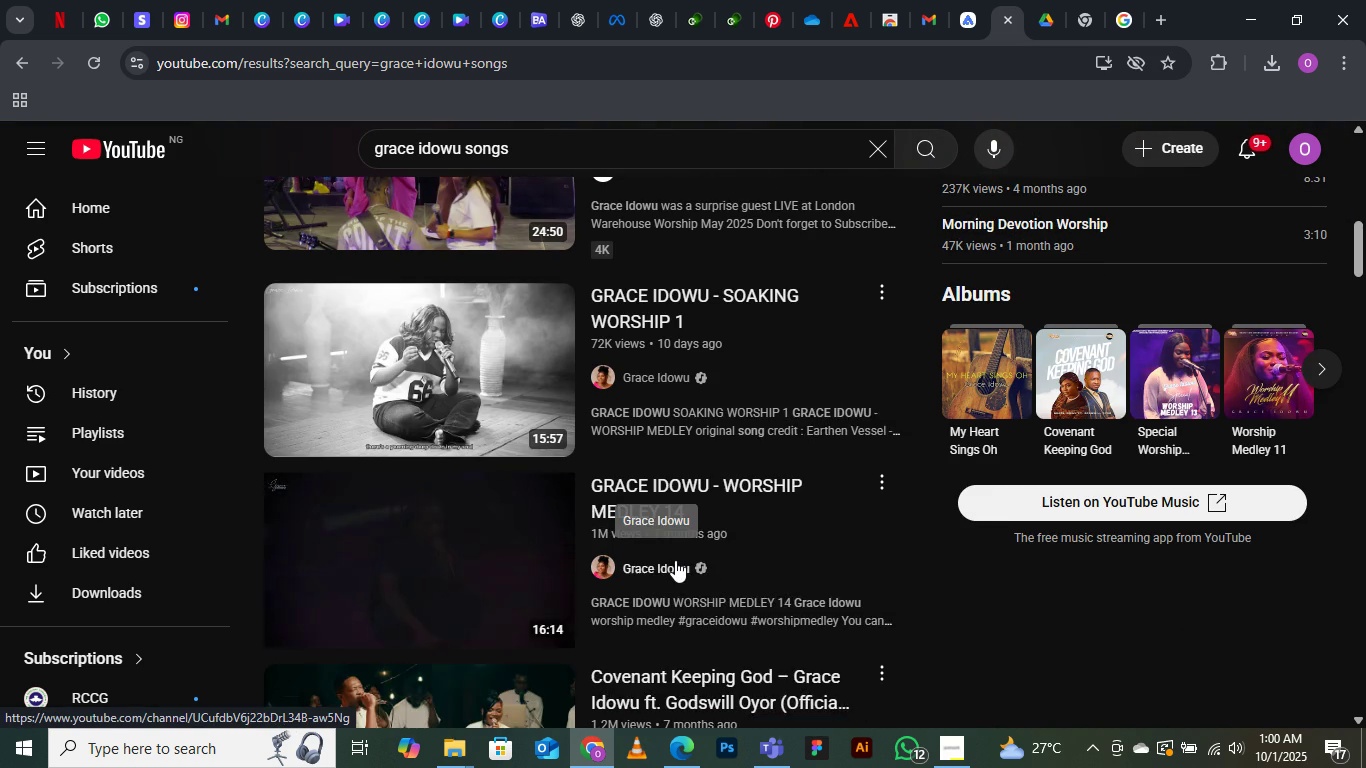 
scroll: coordinate [675, 560], scroll_direction: up, amount: 4.0
 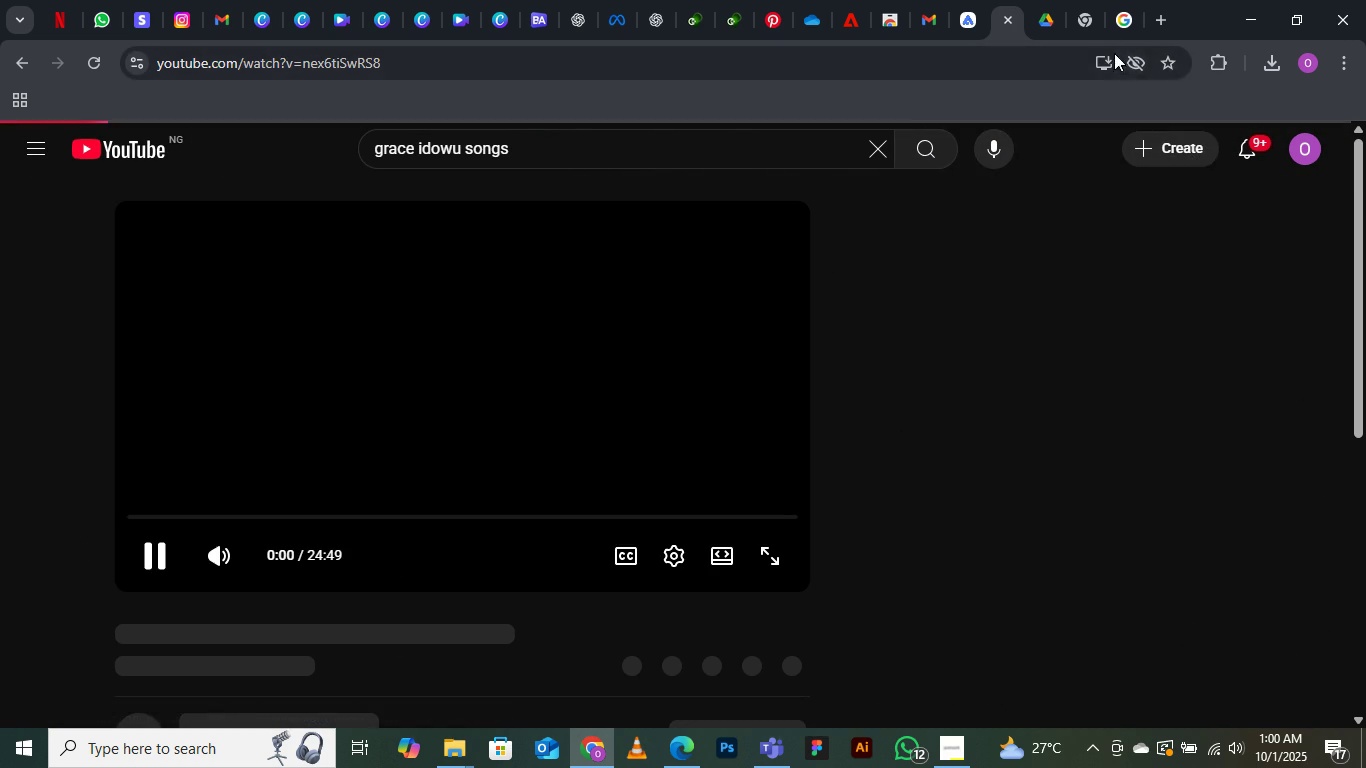 
left_click([1114, 22])
 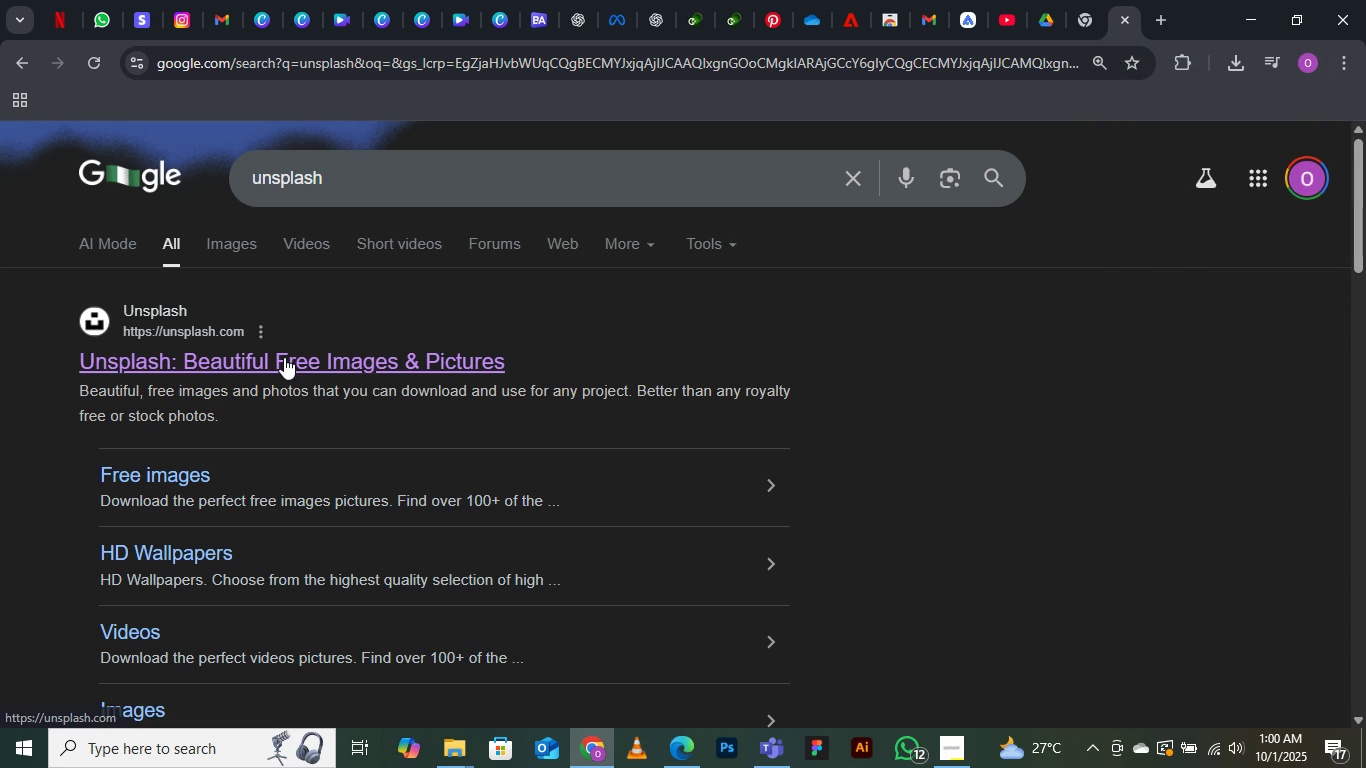 
left_click([284, 357])
 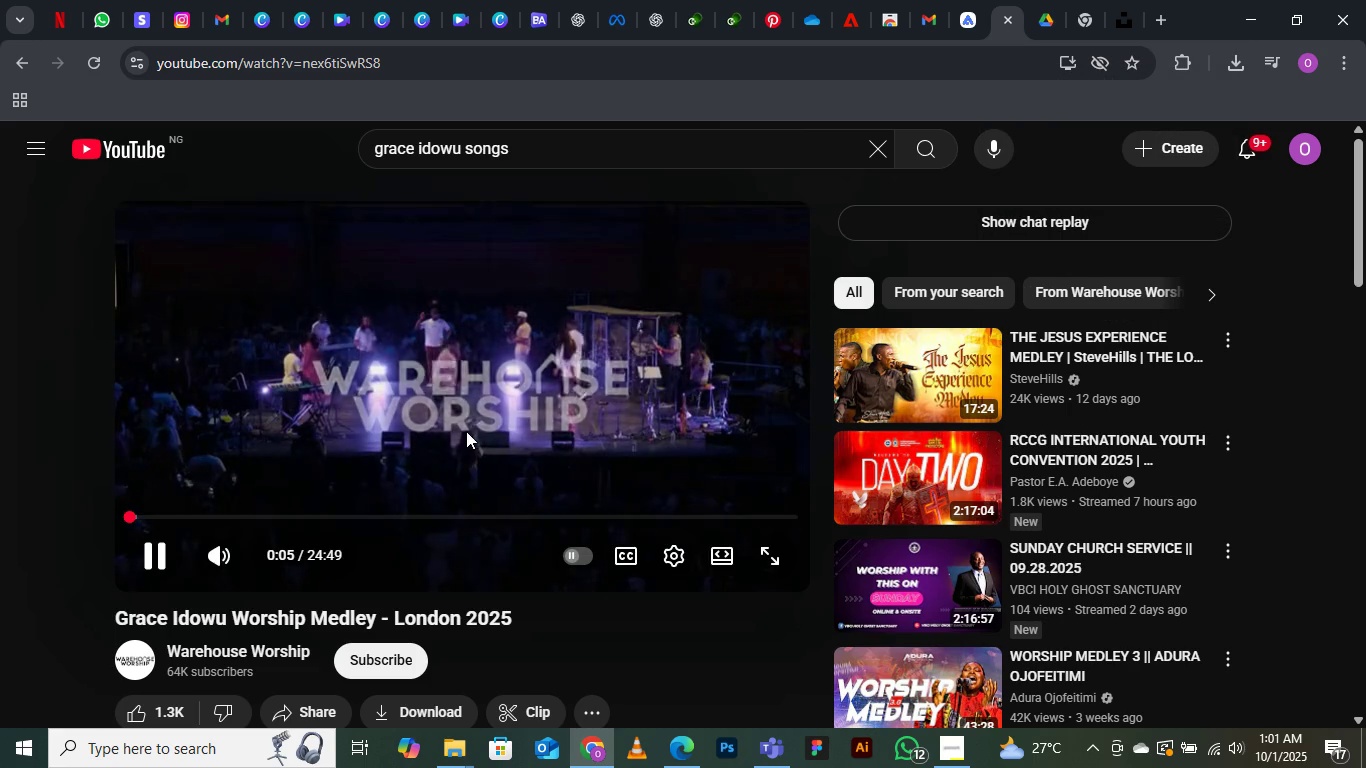 
wait(5.72)
 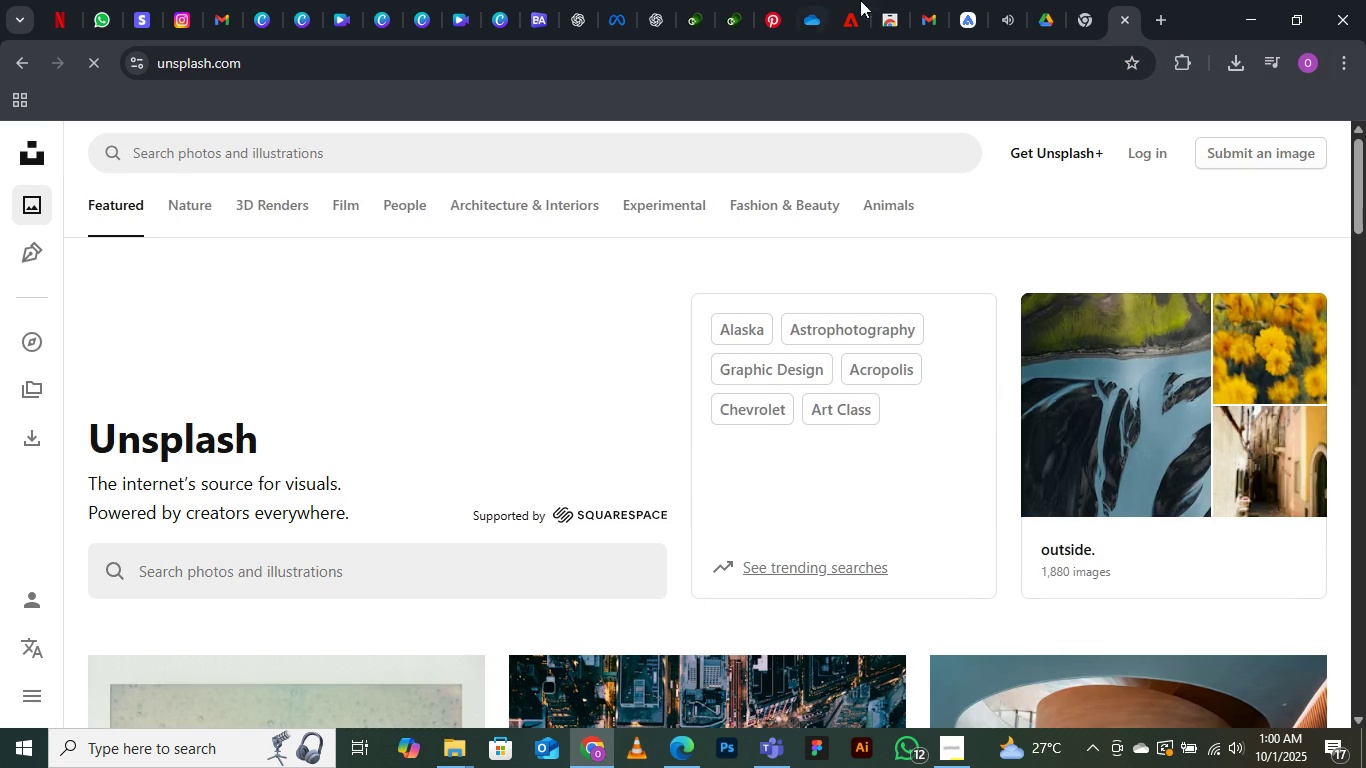 
left_click([1124, 15])
 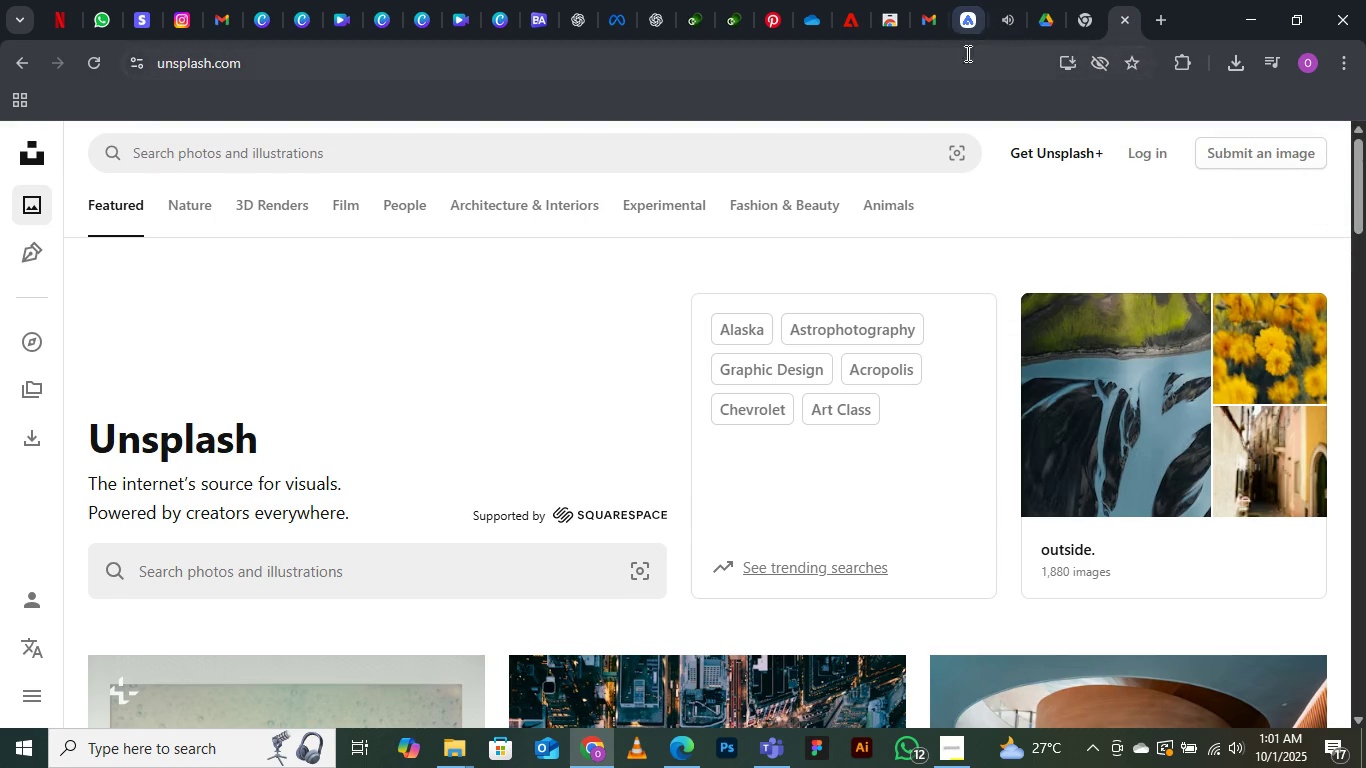 
left_click([996, 16])
 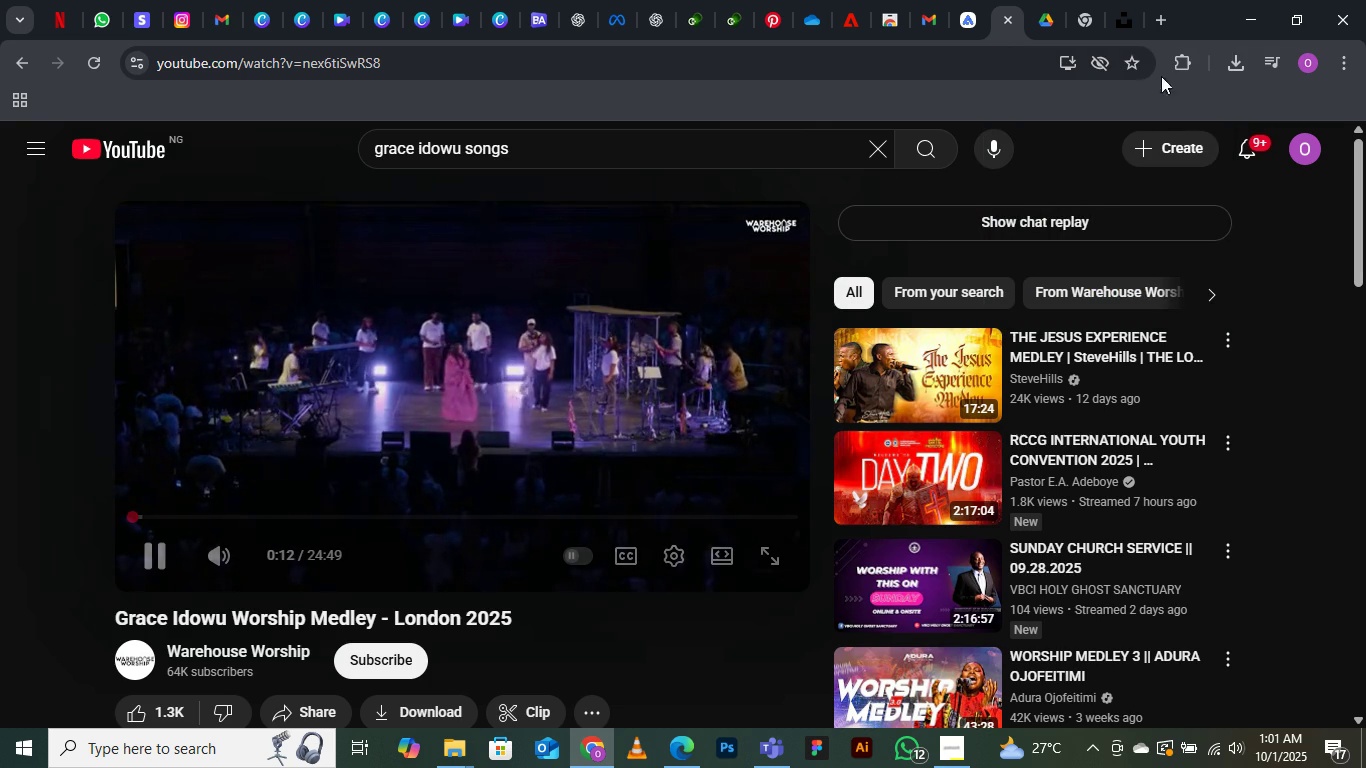 
left_click([1138, 17])
 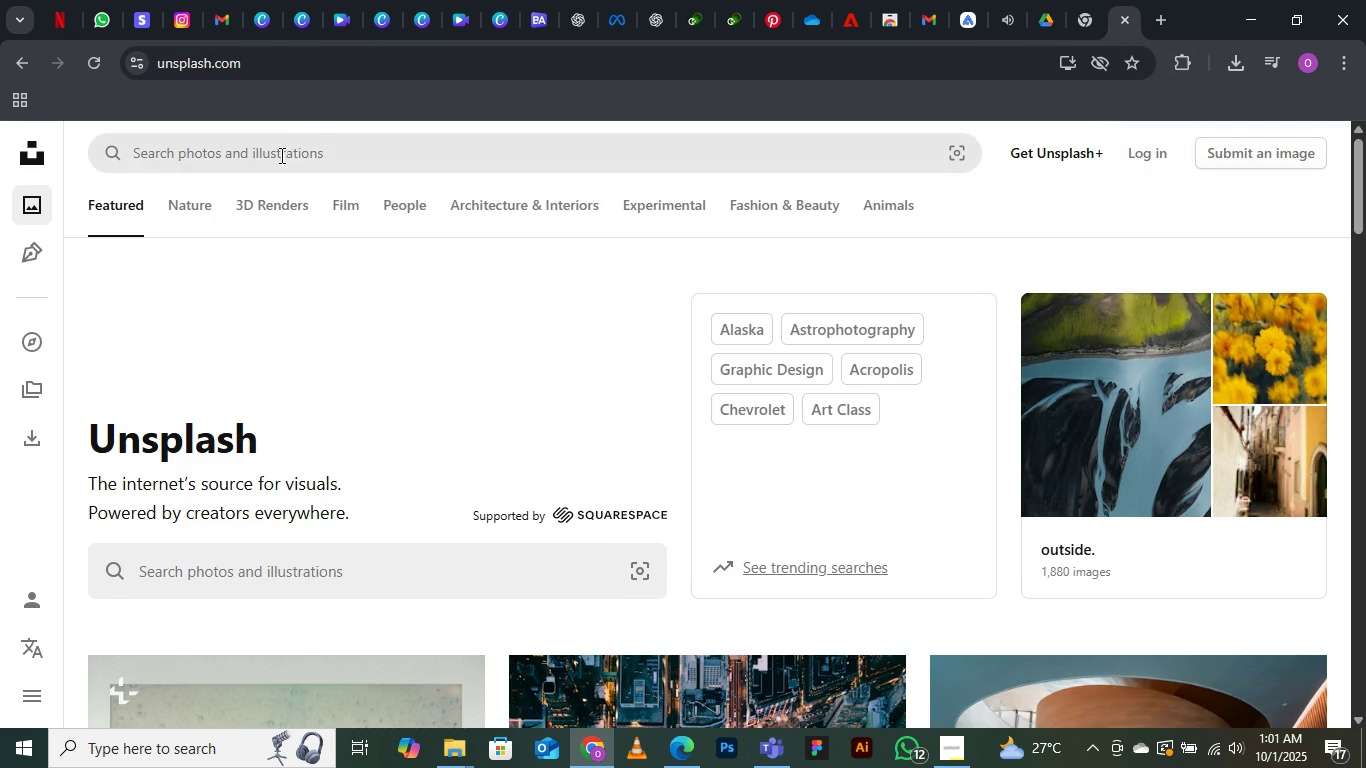 
left_click([277, 157])
 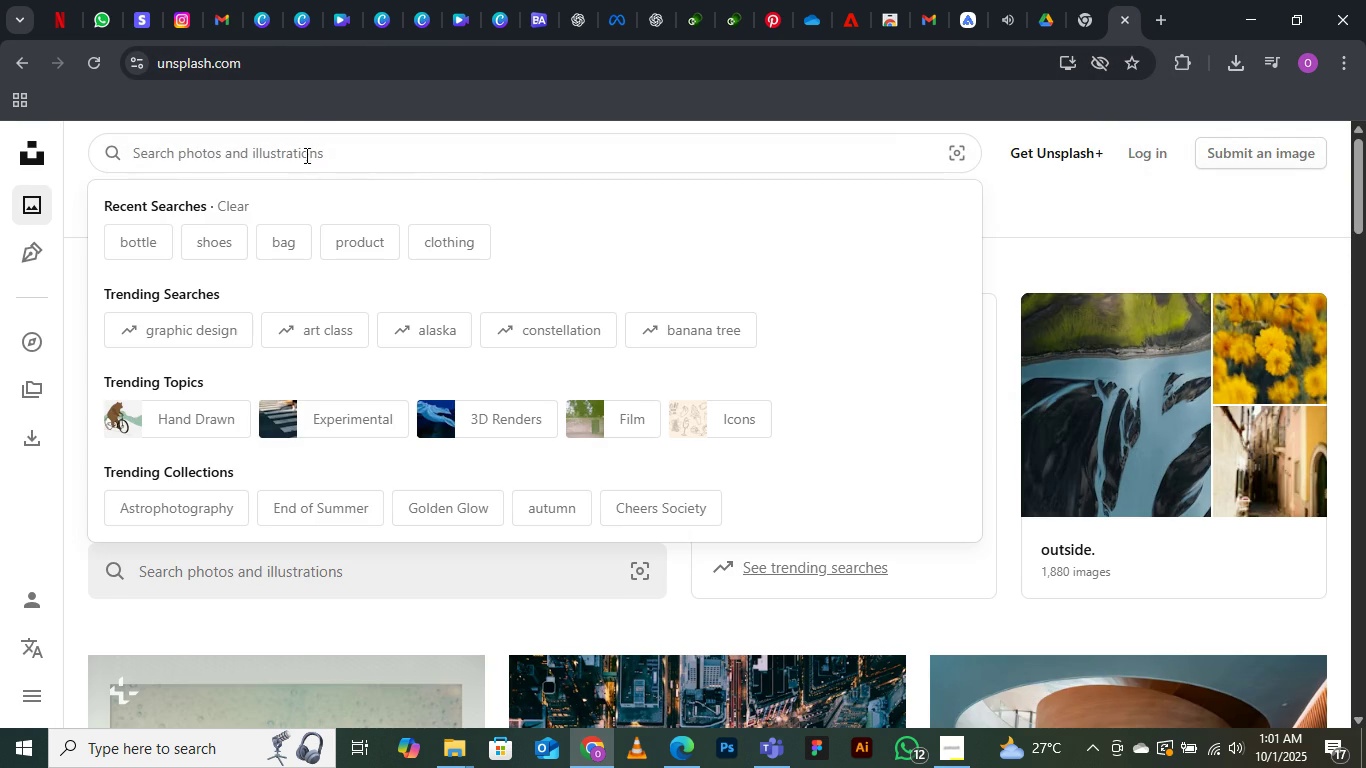 
left_click([305, 155])
 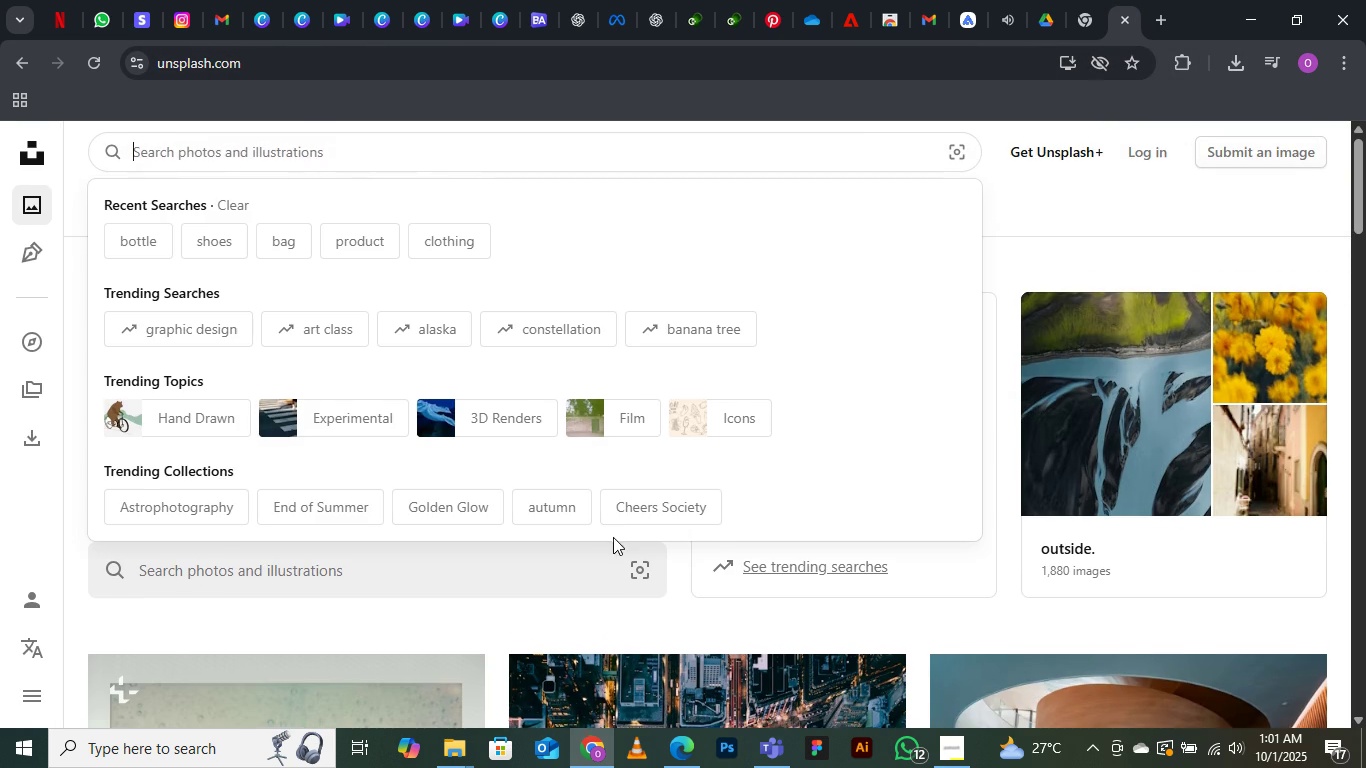 
scroll: coordinate [613, 537], scroll_direction: down, amount: 5.0
 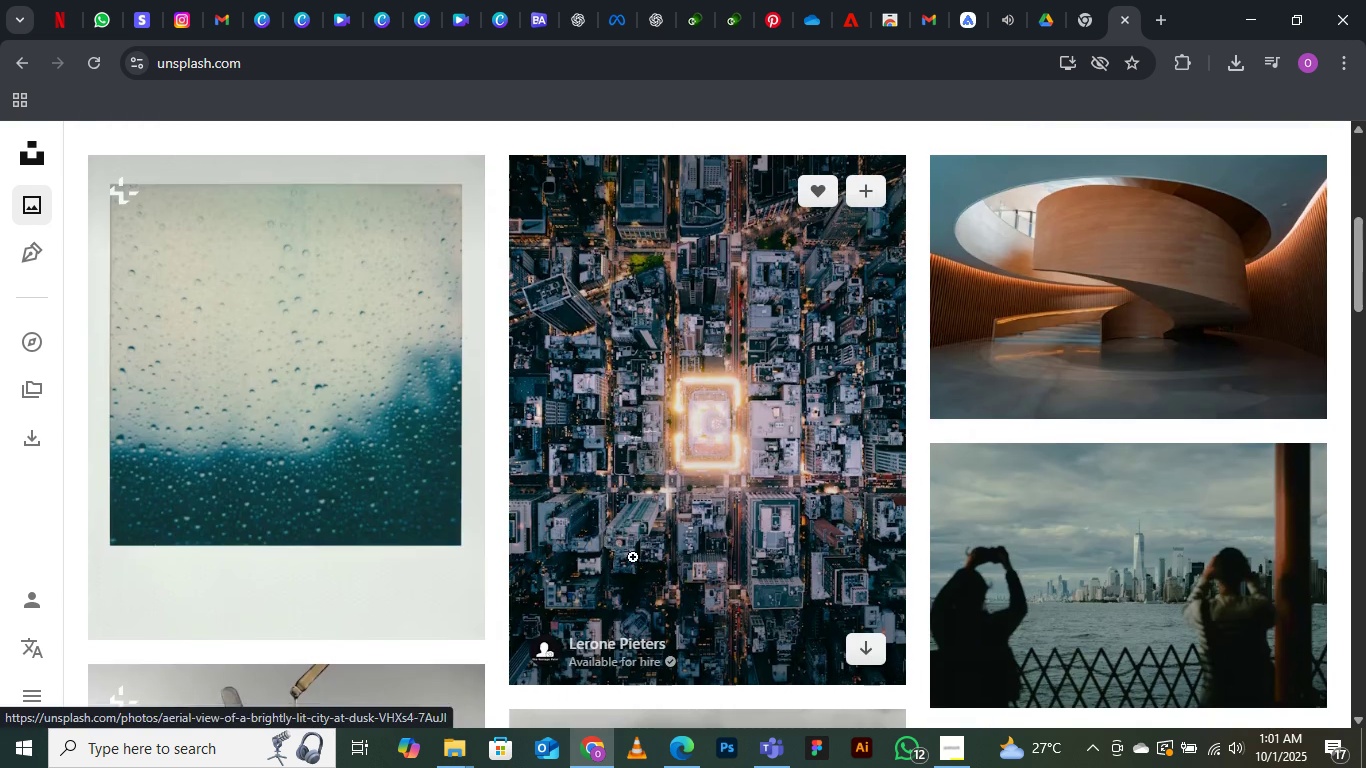 
scroll: coordinate [633, 557], scroll_direction: up, amount: 6.0
 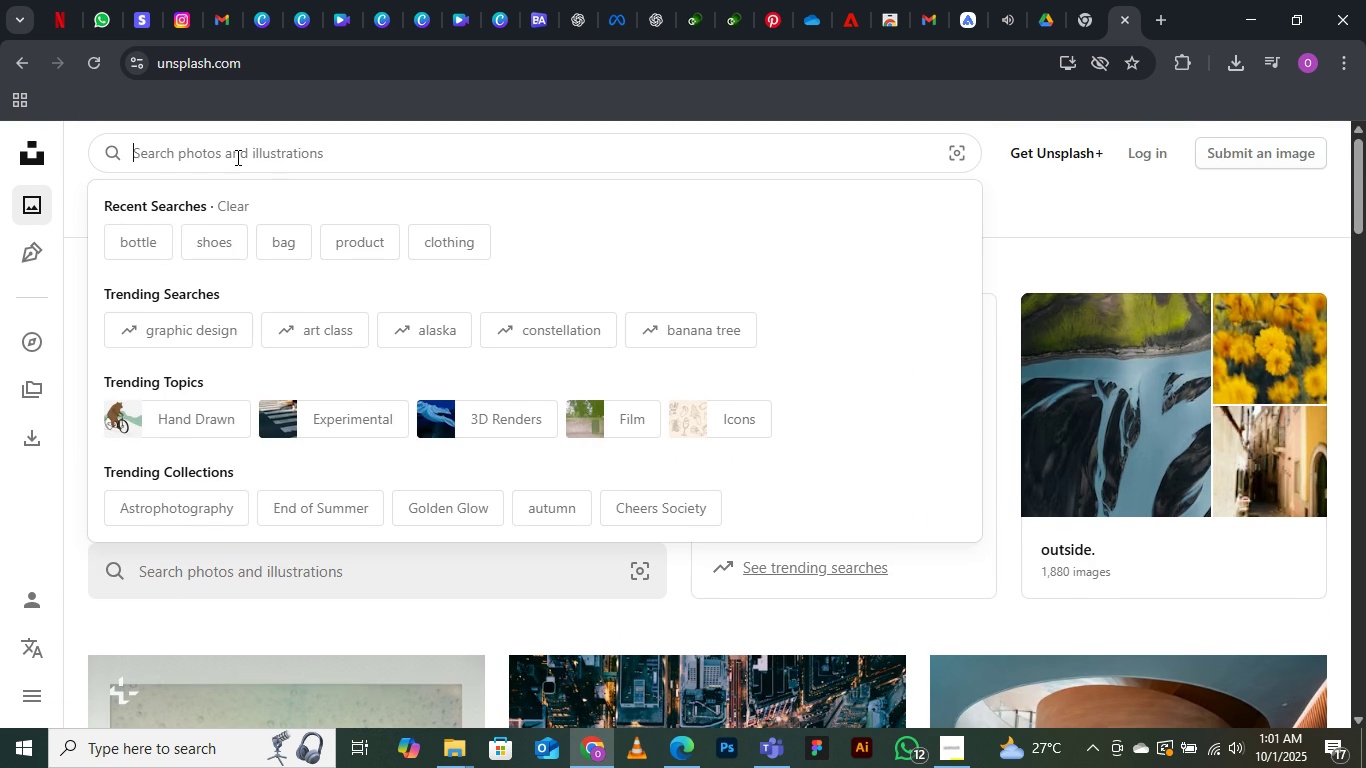 
left_click([236, 157])
 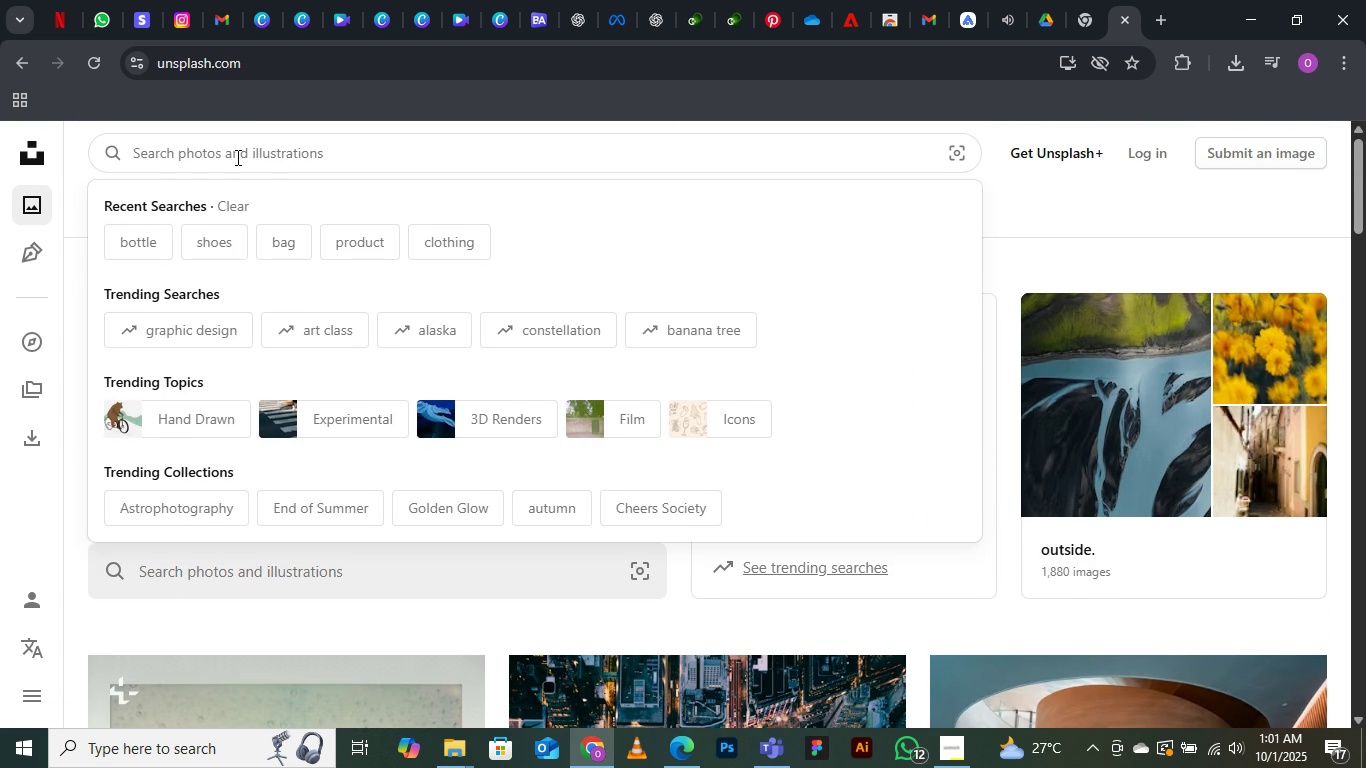 
type(propertu)
key(Backspace)
key(Backspace)
 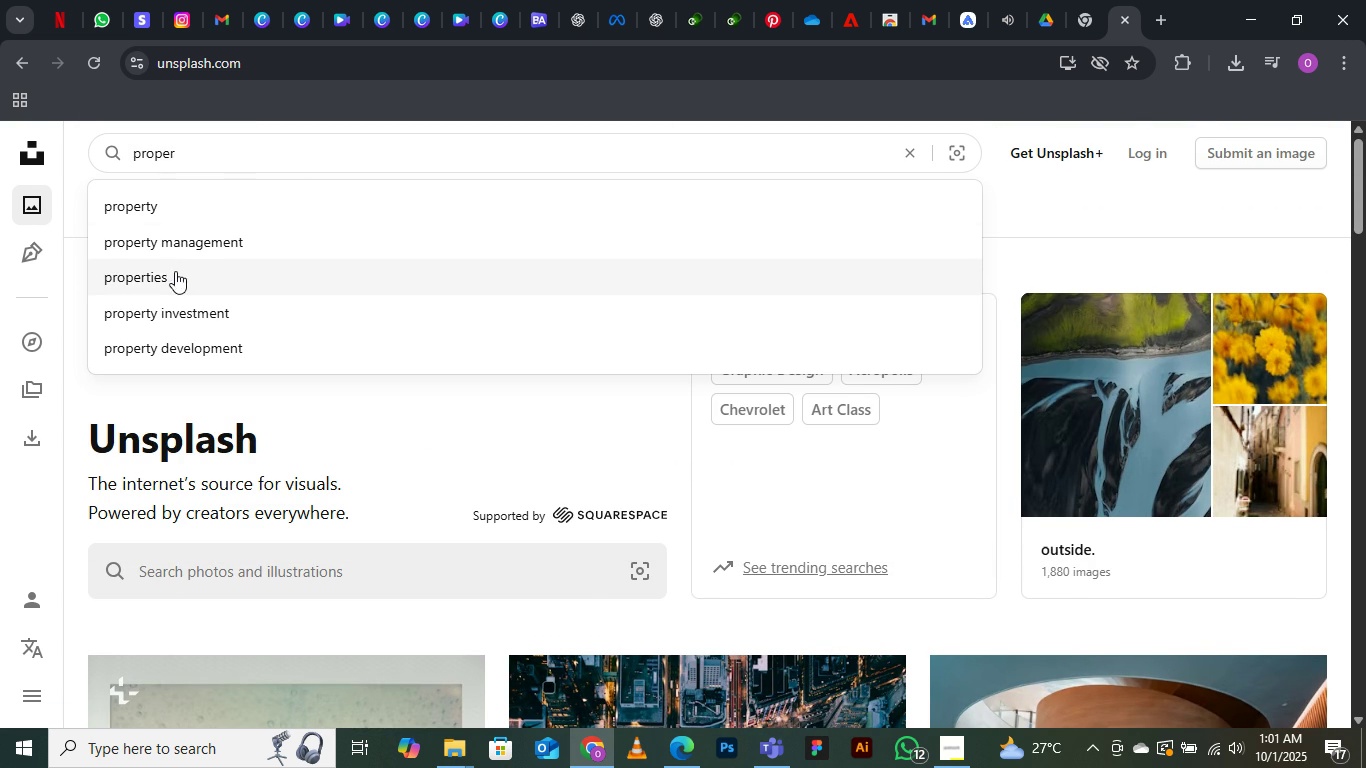 
wait(5.16)
 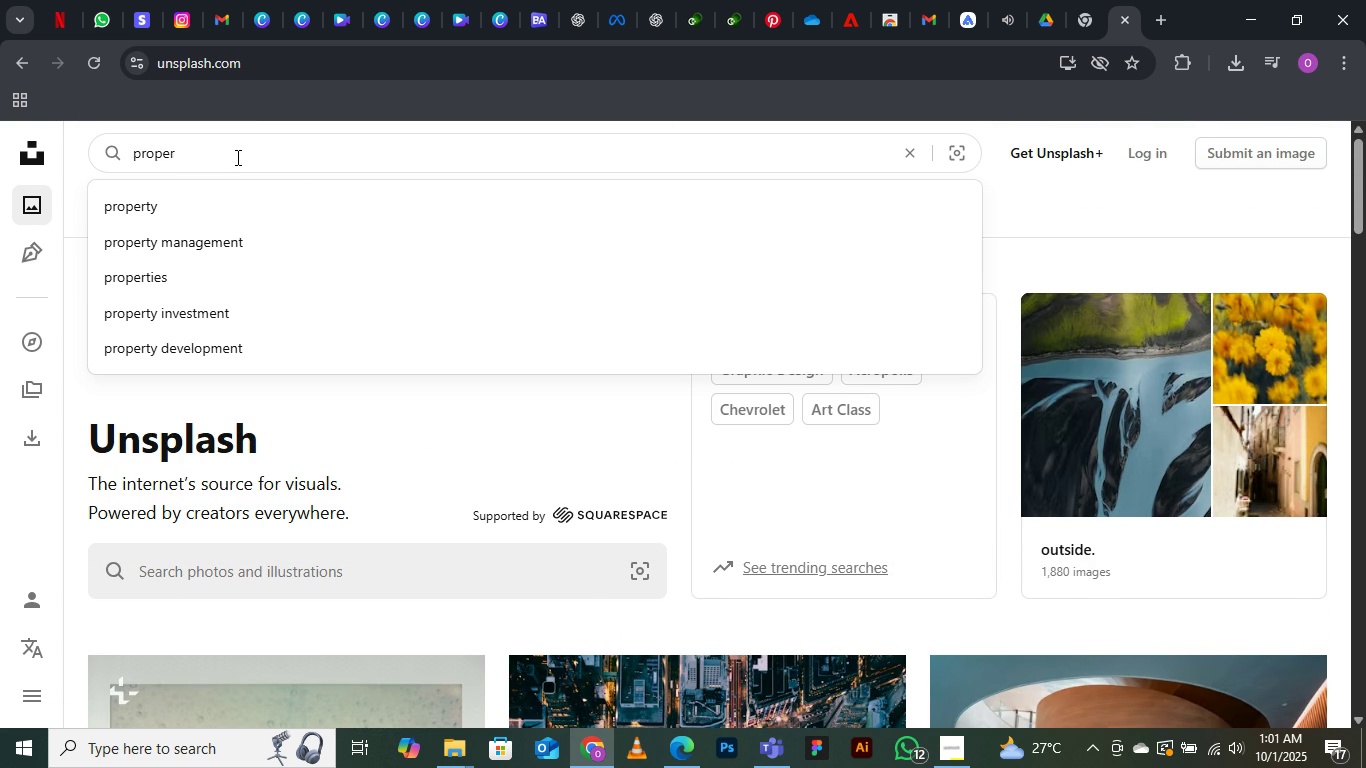 
left_click([173, 211])
 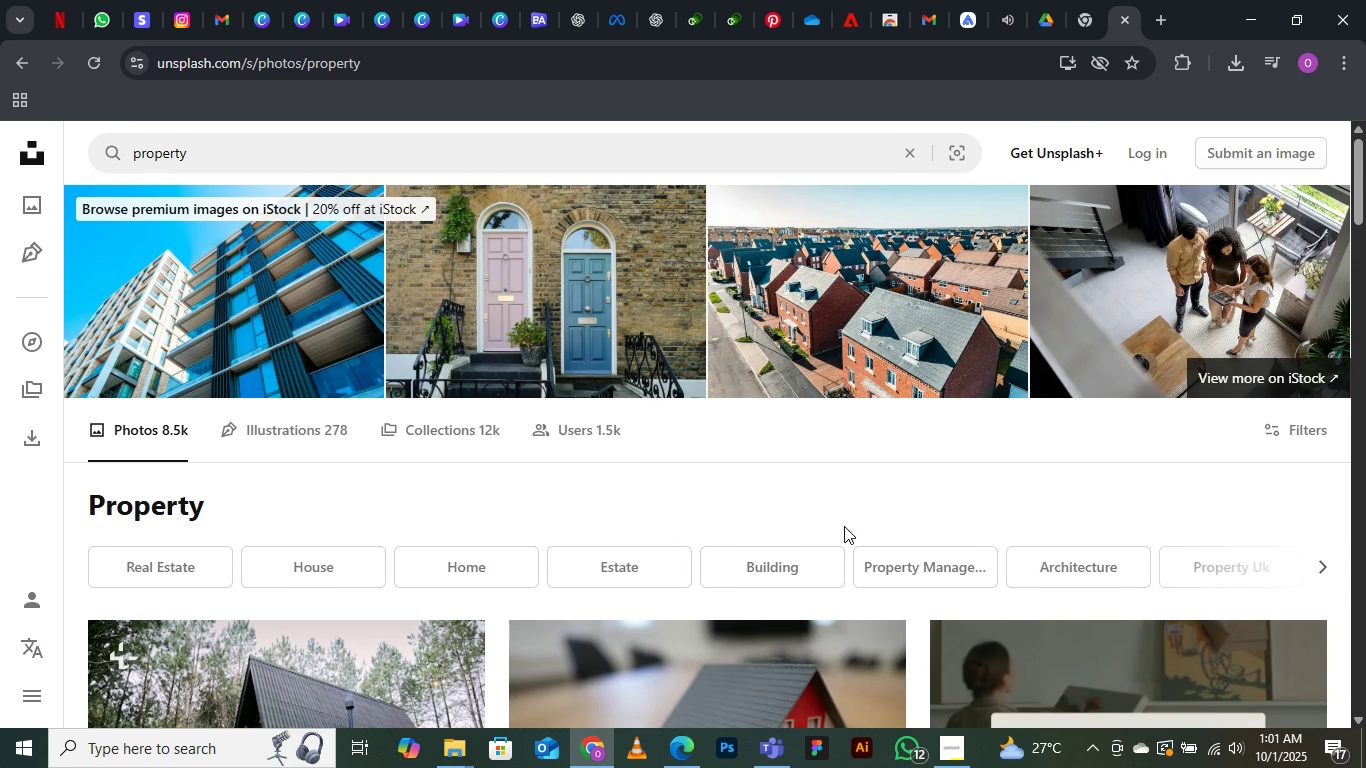 
scroll: coordinate [840, 529], scroll_direction: down, amount: 10.0
 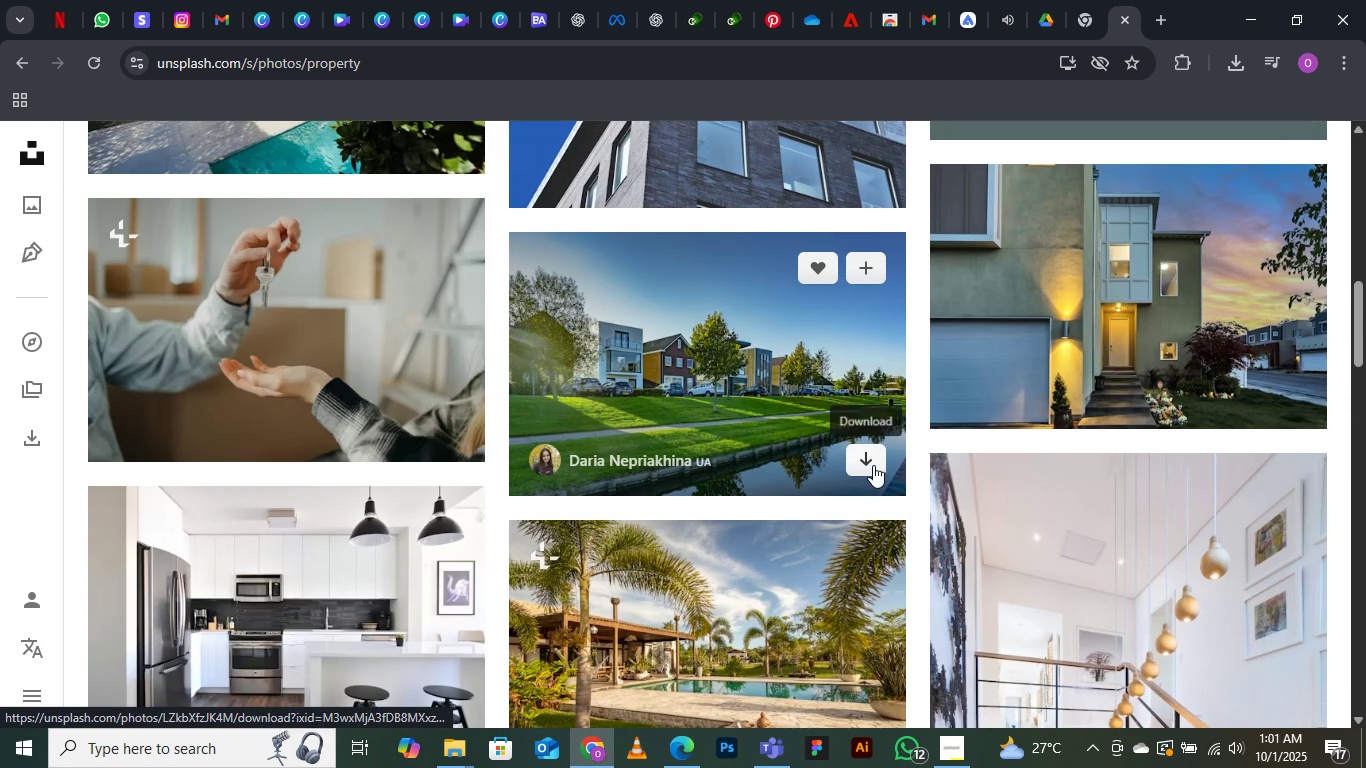 
left_click([870, 461])
 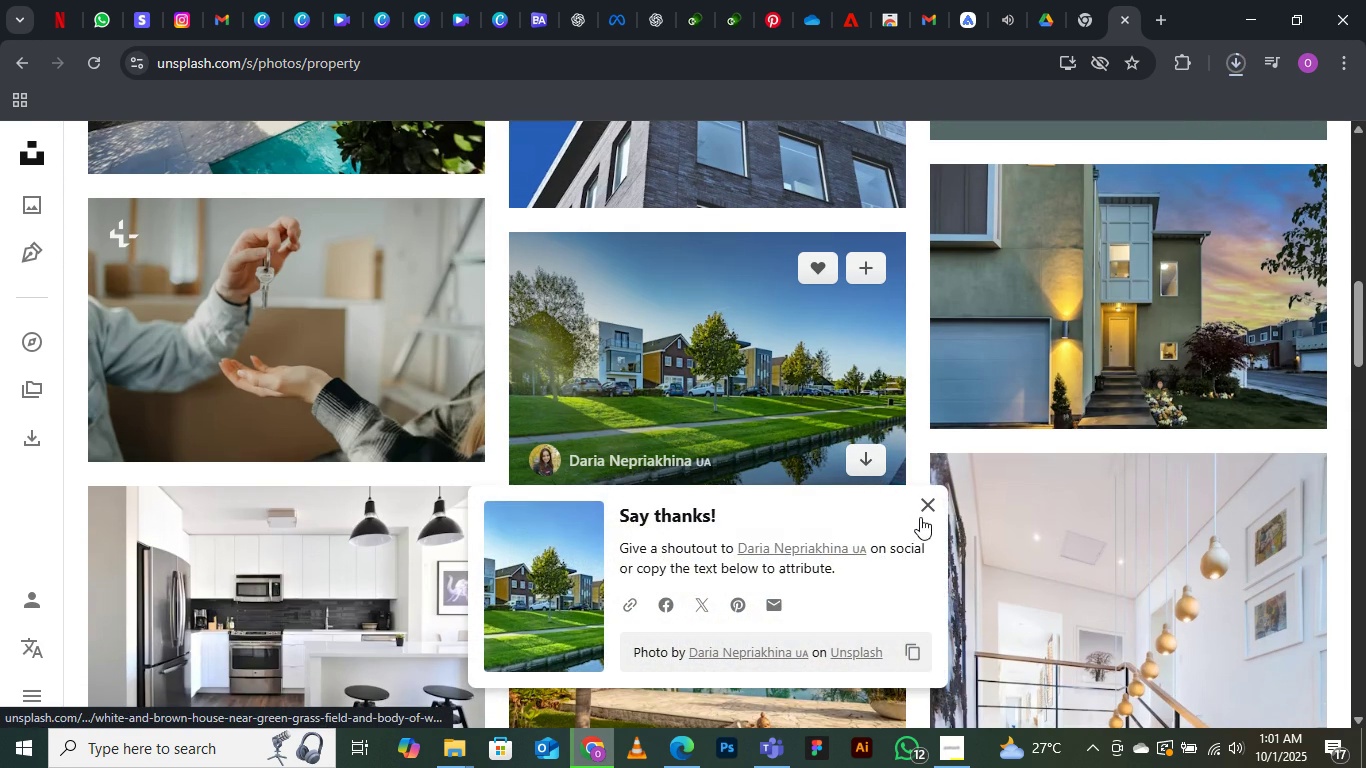 
left_click([922, 507])
 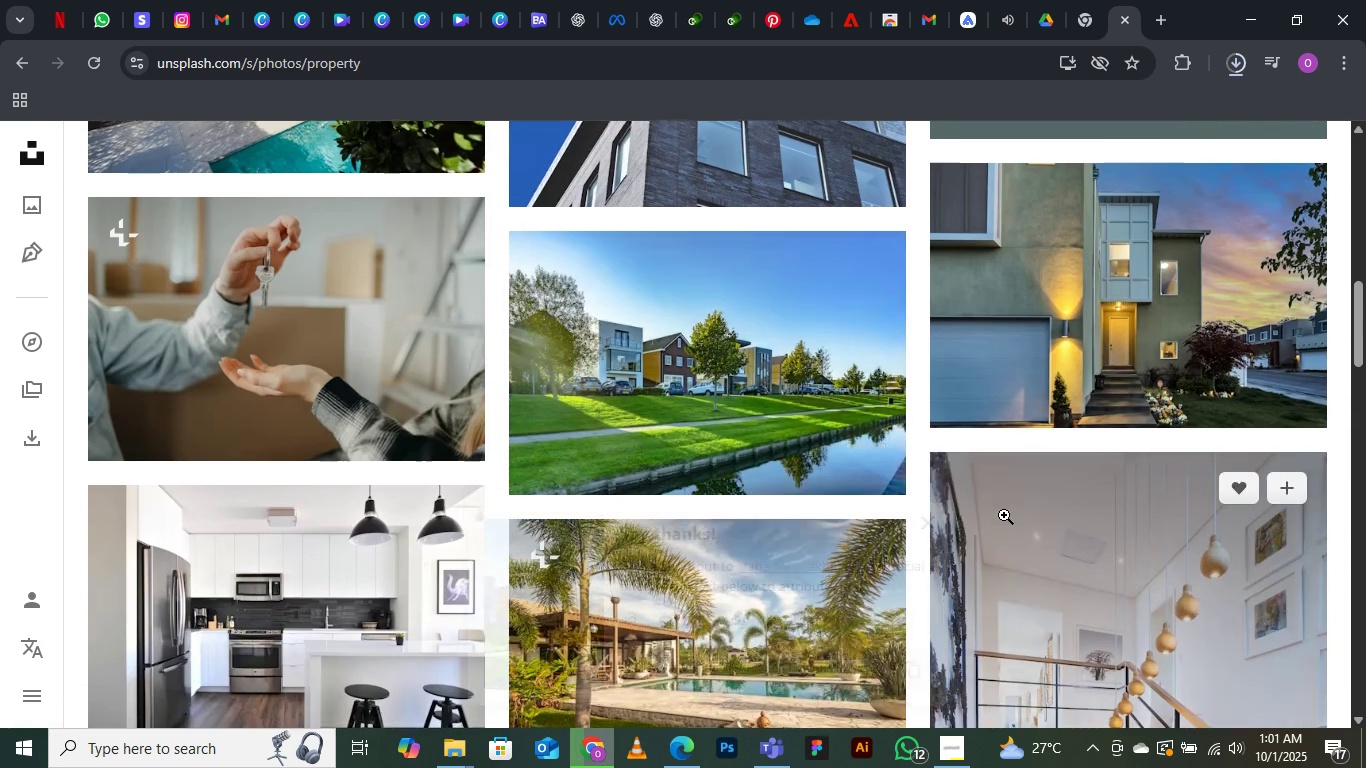 
scroll: coordinate [1246, 586], scroll_direction: down, amount: 11.0
 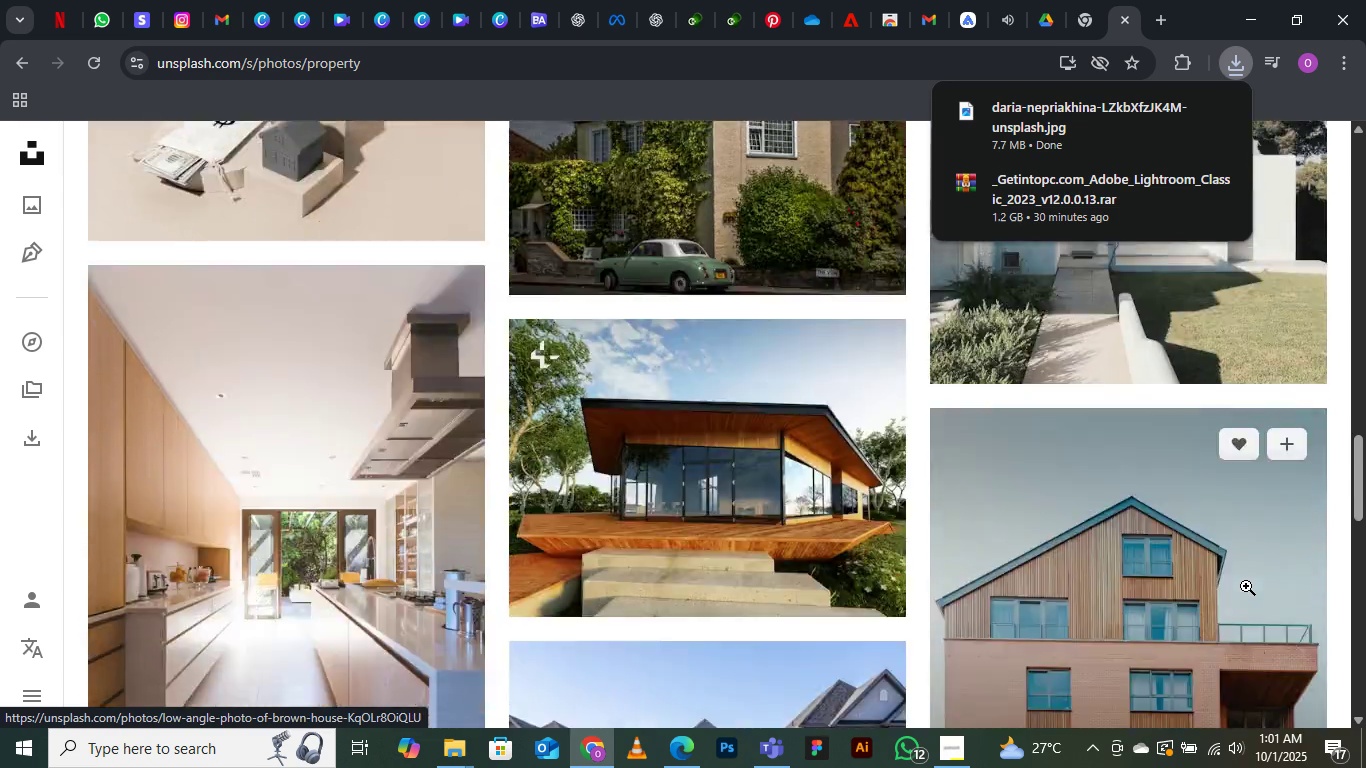 
scroll: coordinate [1246, 586], scroll_direction: up, amount: 5.0
 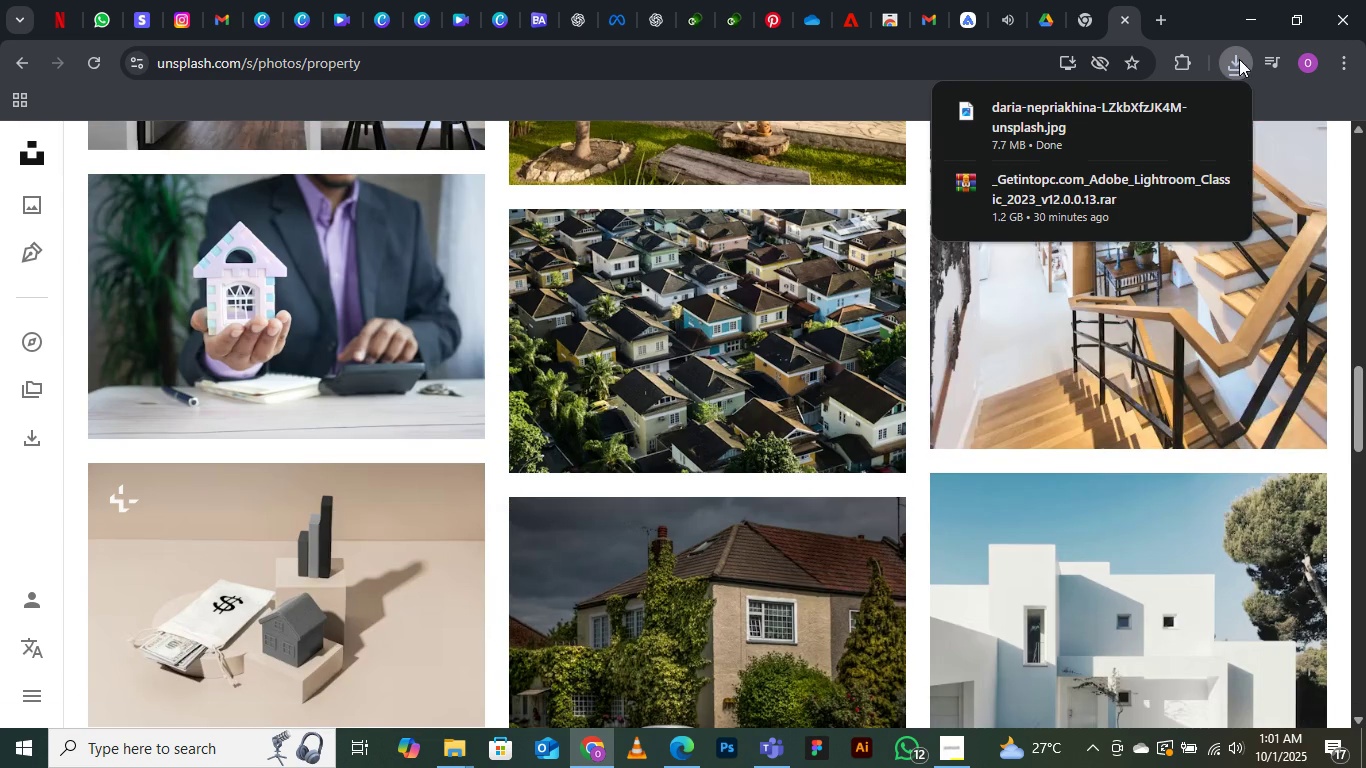 
left_click([1239, 58])
 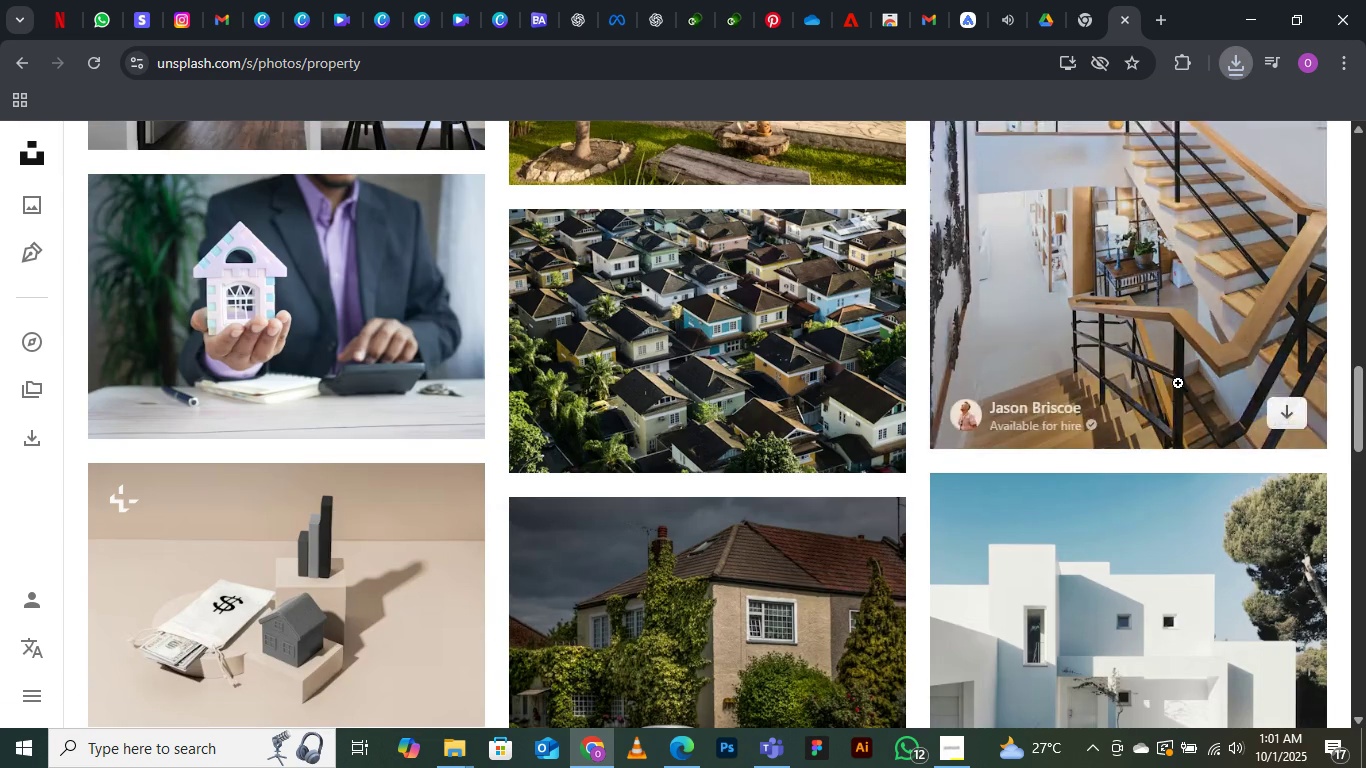 
scroll: coordinate [1149, 446], scroll_direction: down, amount: 11.0
 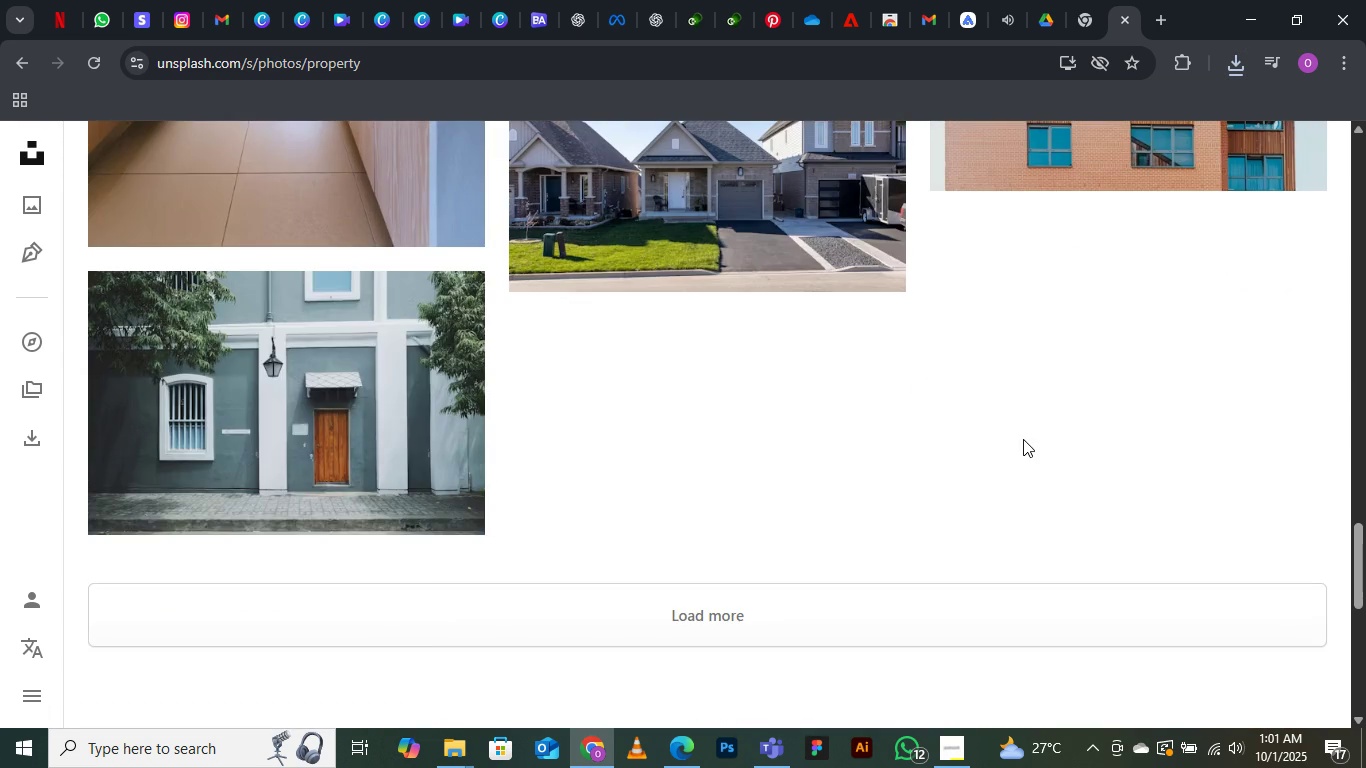 
scroll: coordinate [1023, 439], scroll_direction: up, amount: 5.0
 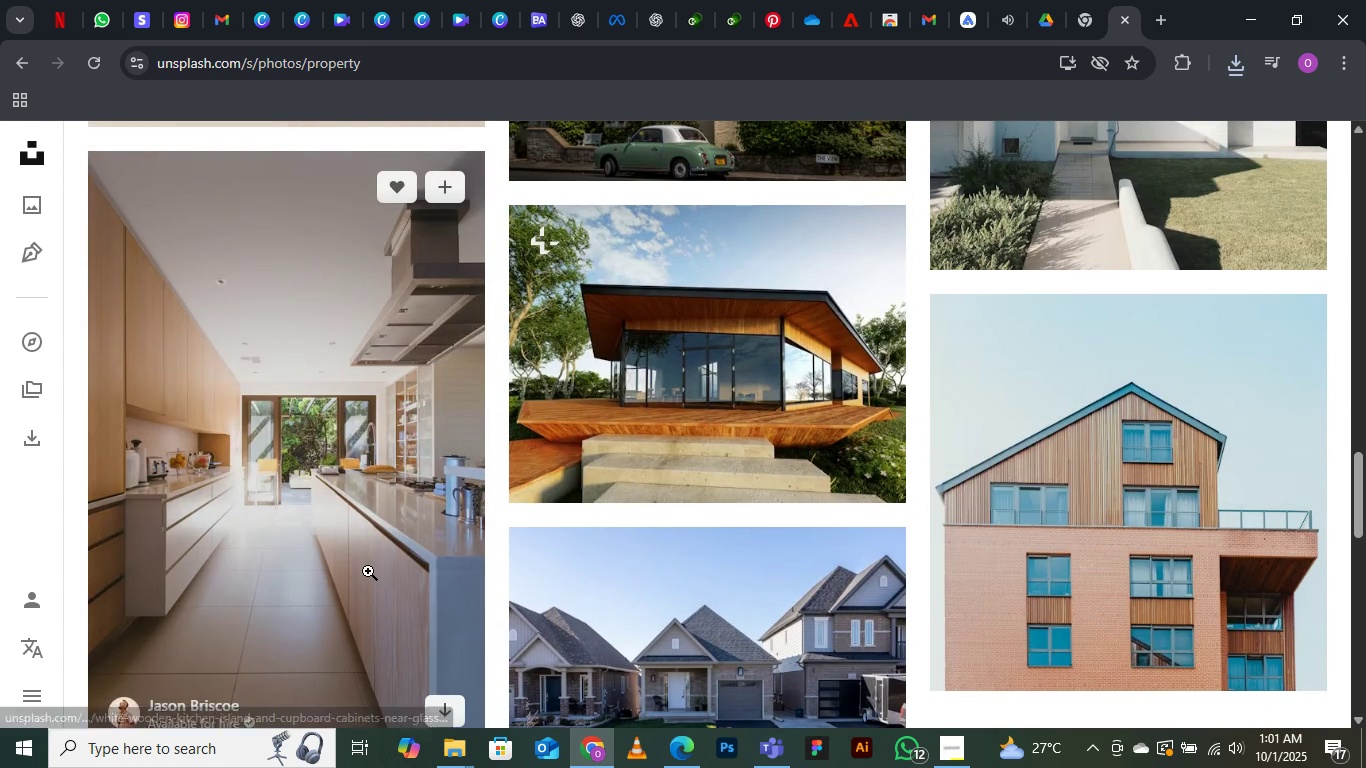 
scroll: coordinate [399, 595], scroll_direction: down, amount: 2.0
 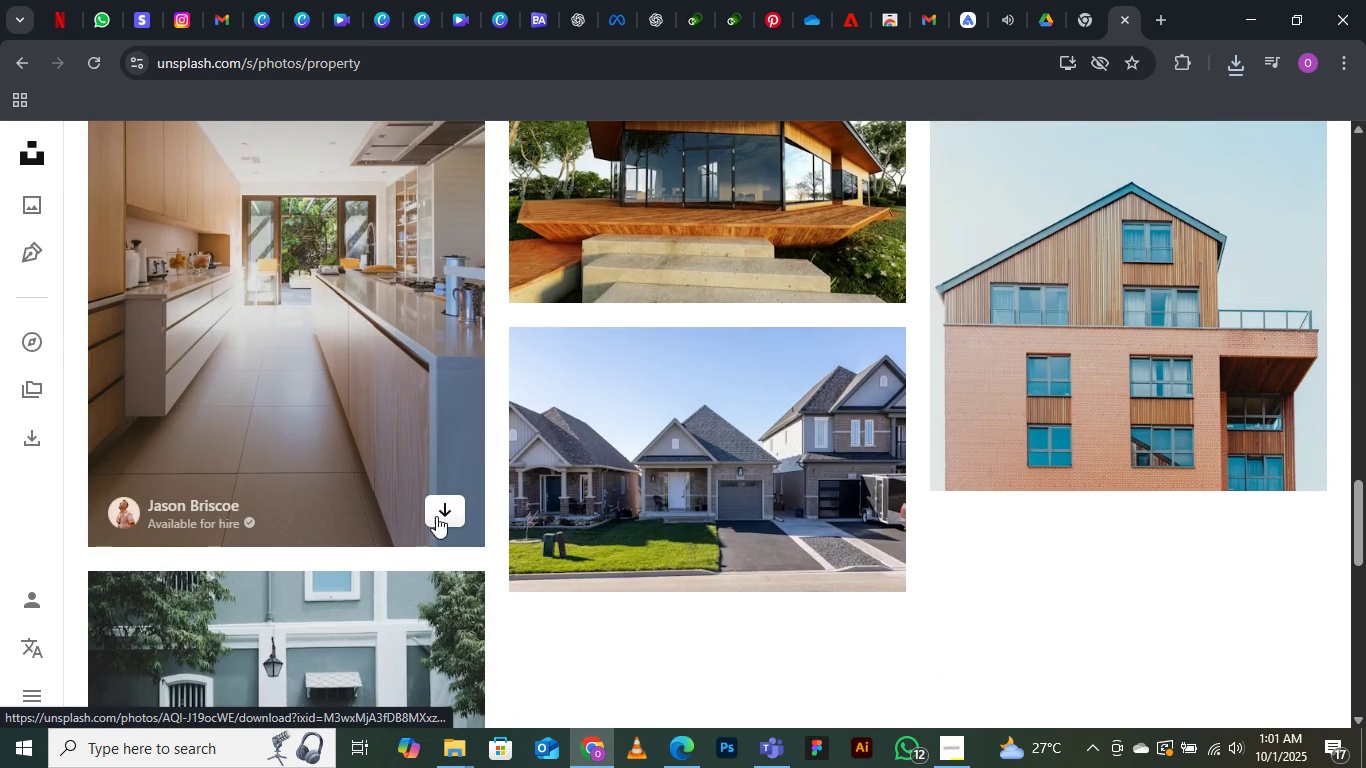 
left_click([436, 516])
 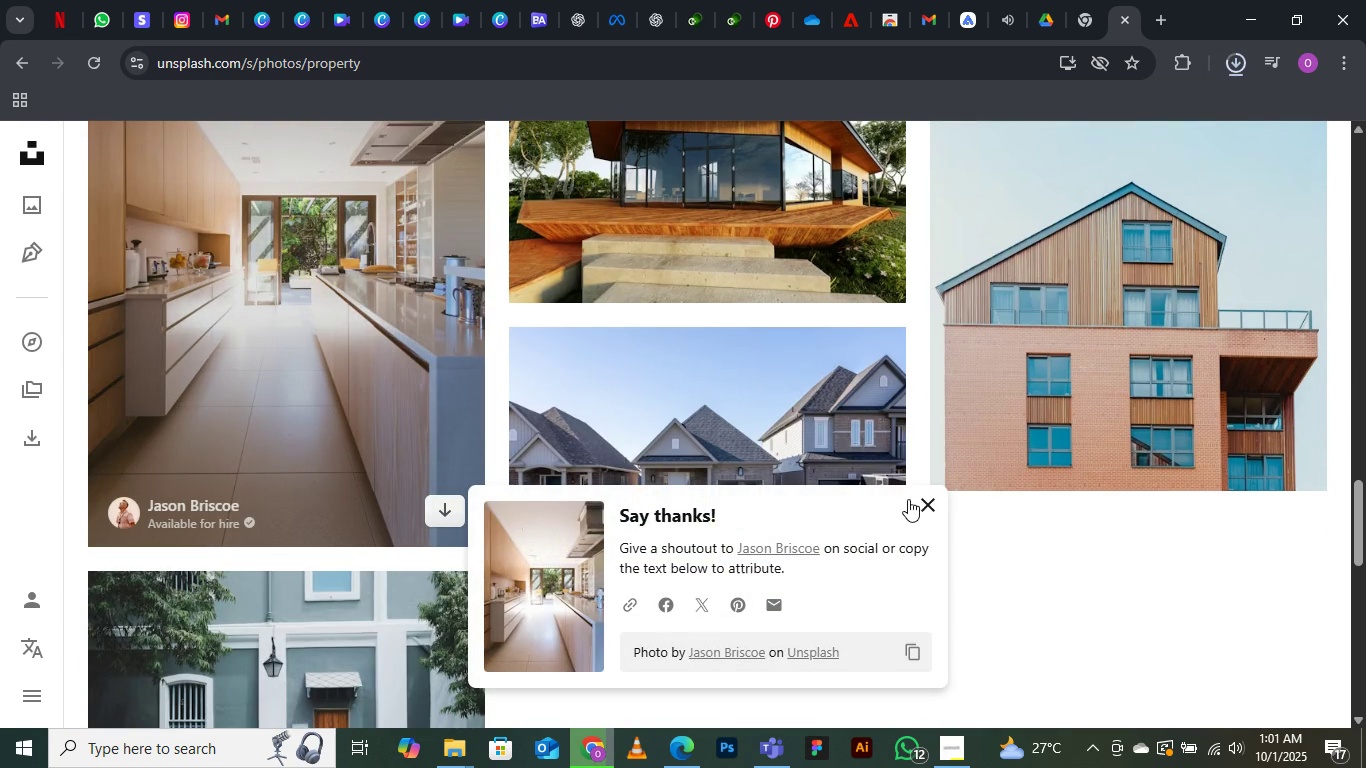 
left_click([921, 503])
 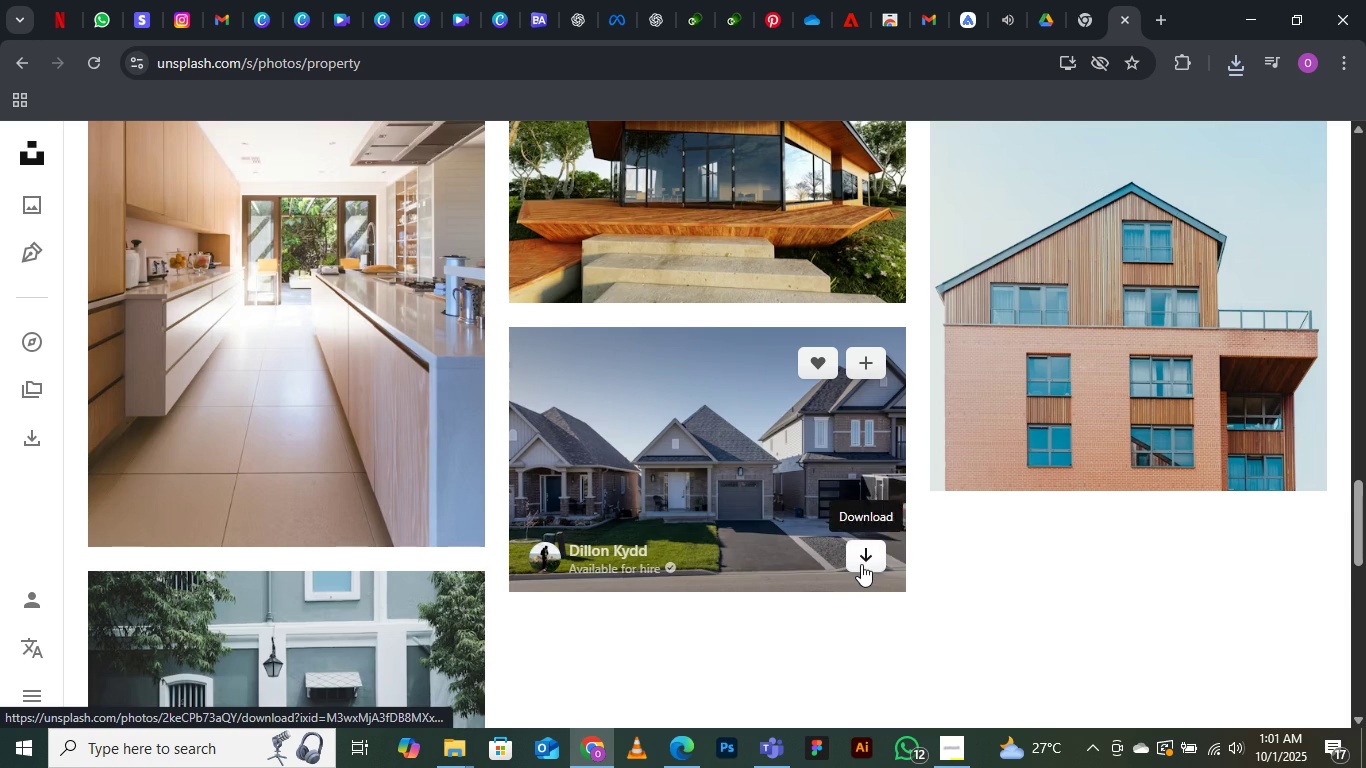 
left_click([863, 559])
 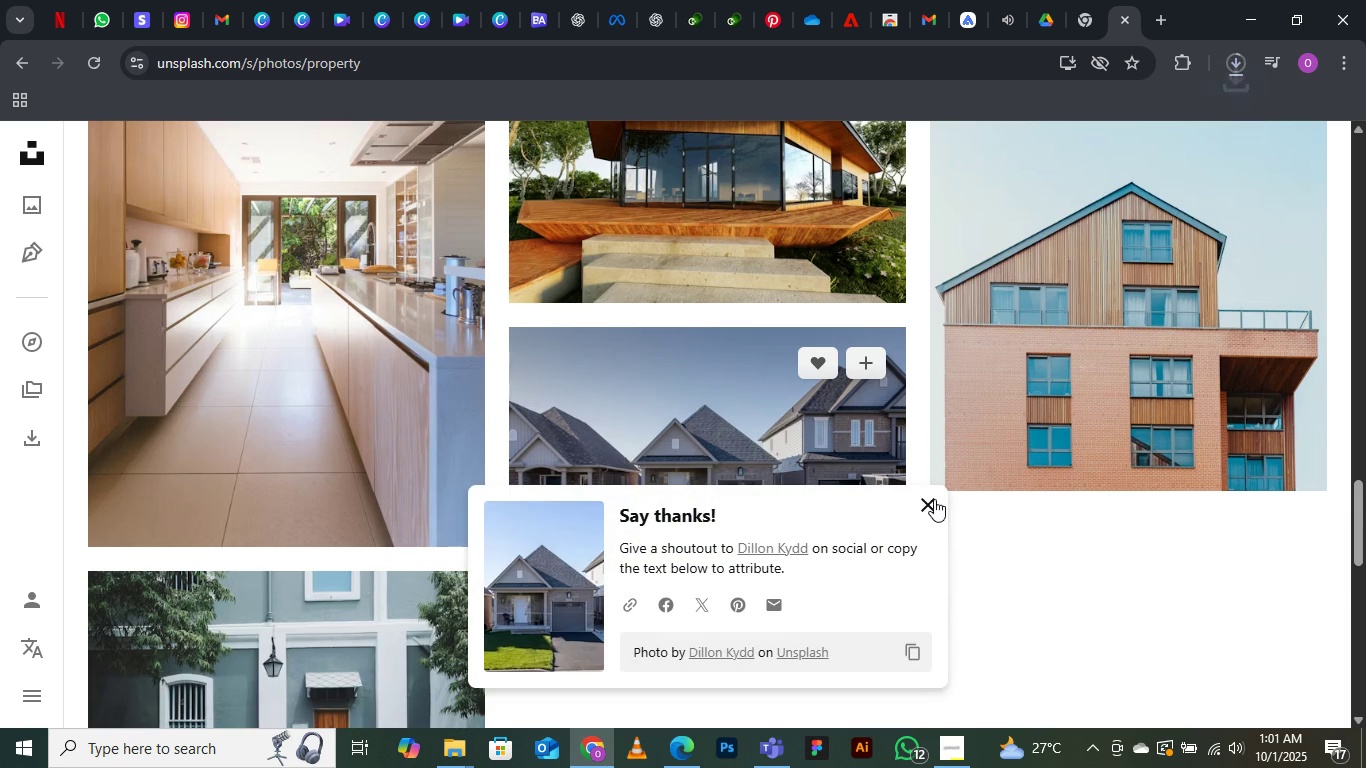 
left_click([932, 505])
 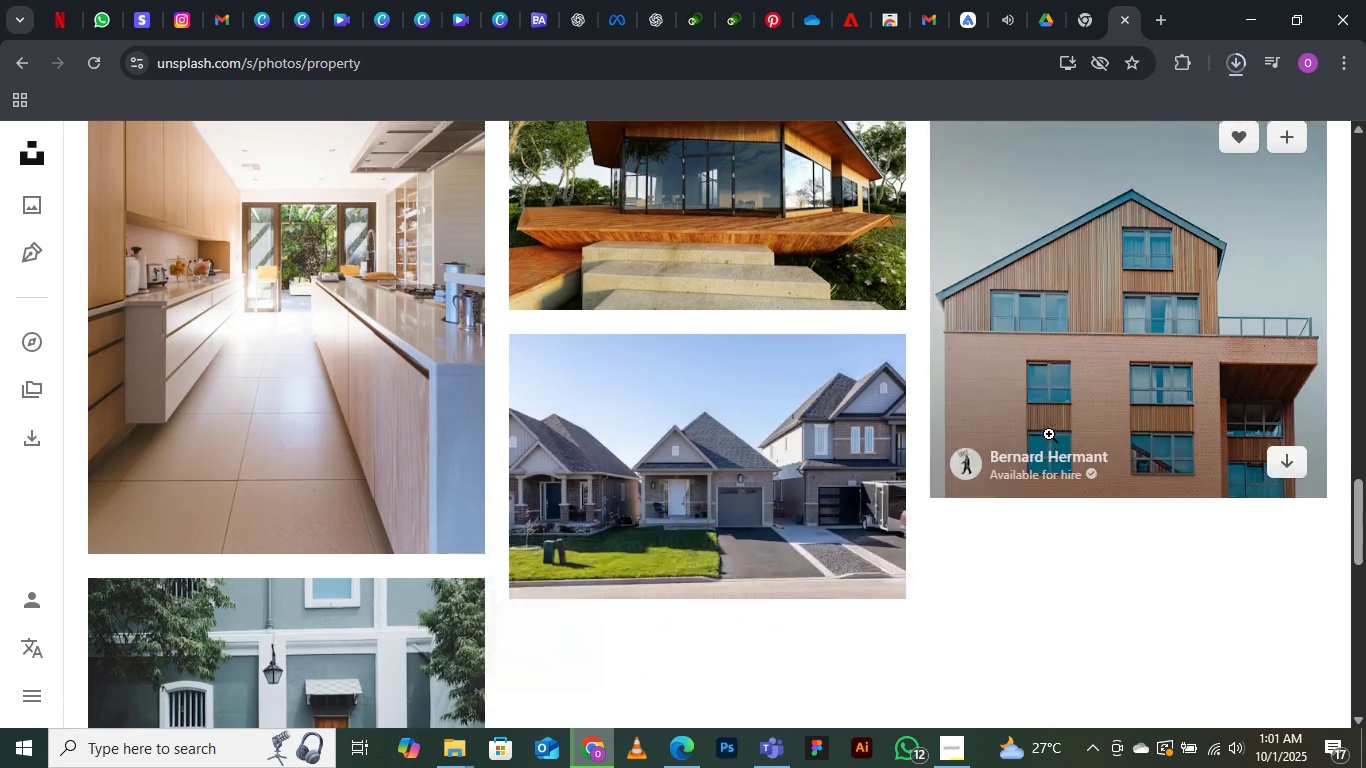 
scroll: coordinate [673, 428], scroll_direction: up, amount: 11.0
 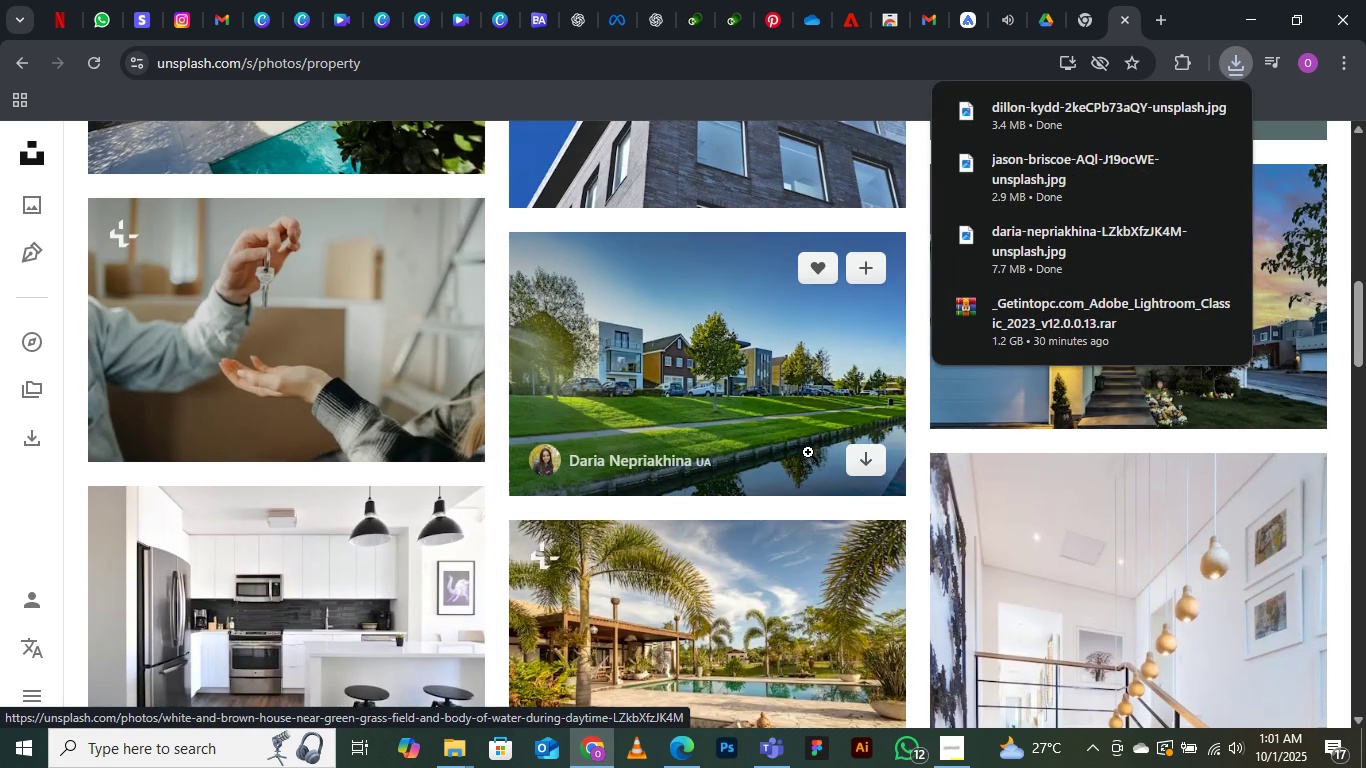 
scroll: coordinate [700, 447], scroll_direction: up, amount: 6.0
 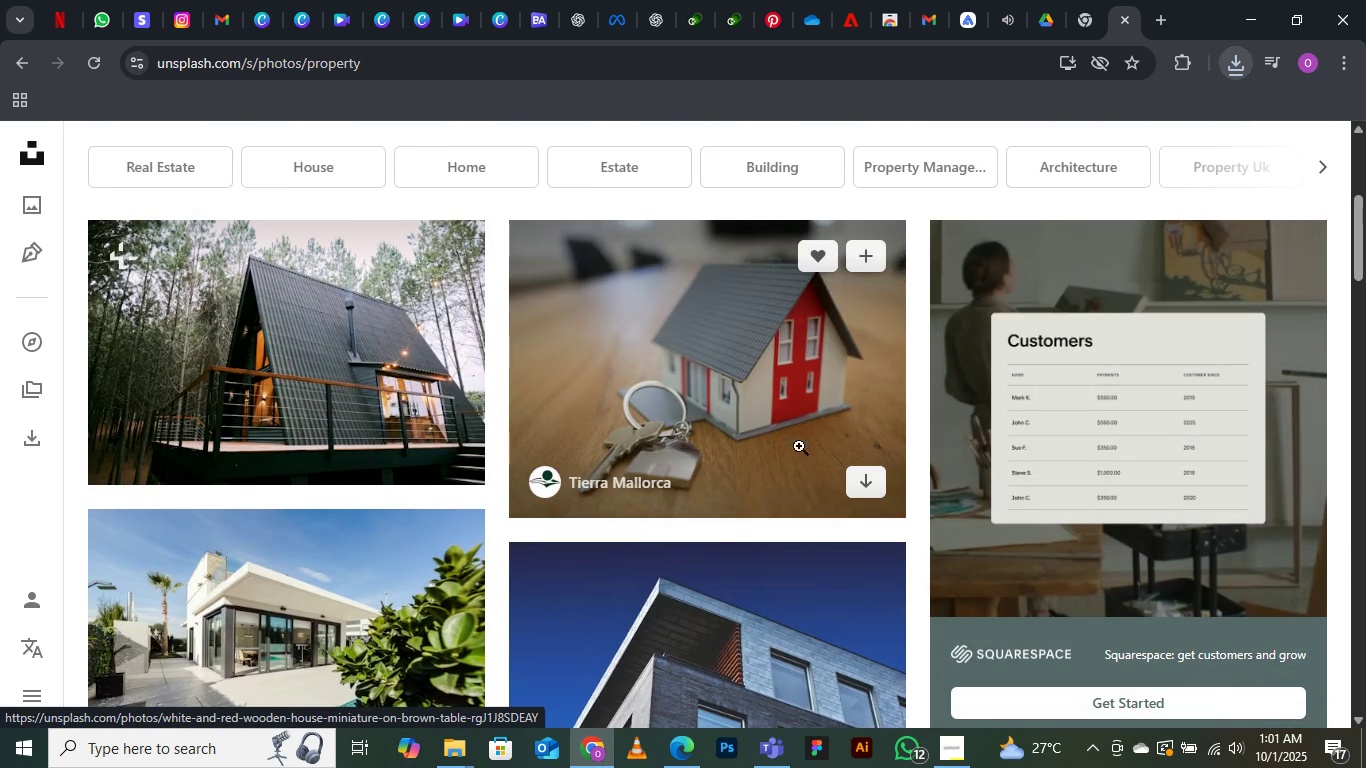 
scroll: coordinate [810, 448], scroll_direction: down, amount: 16.0
 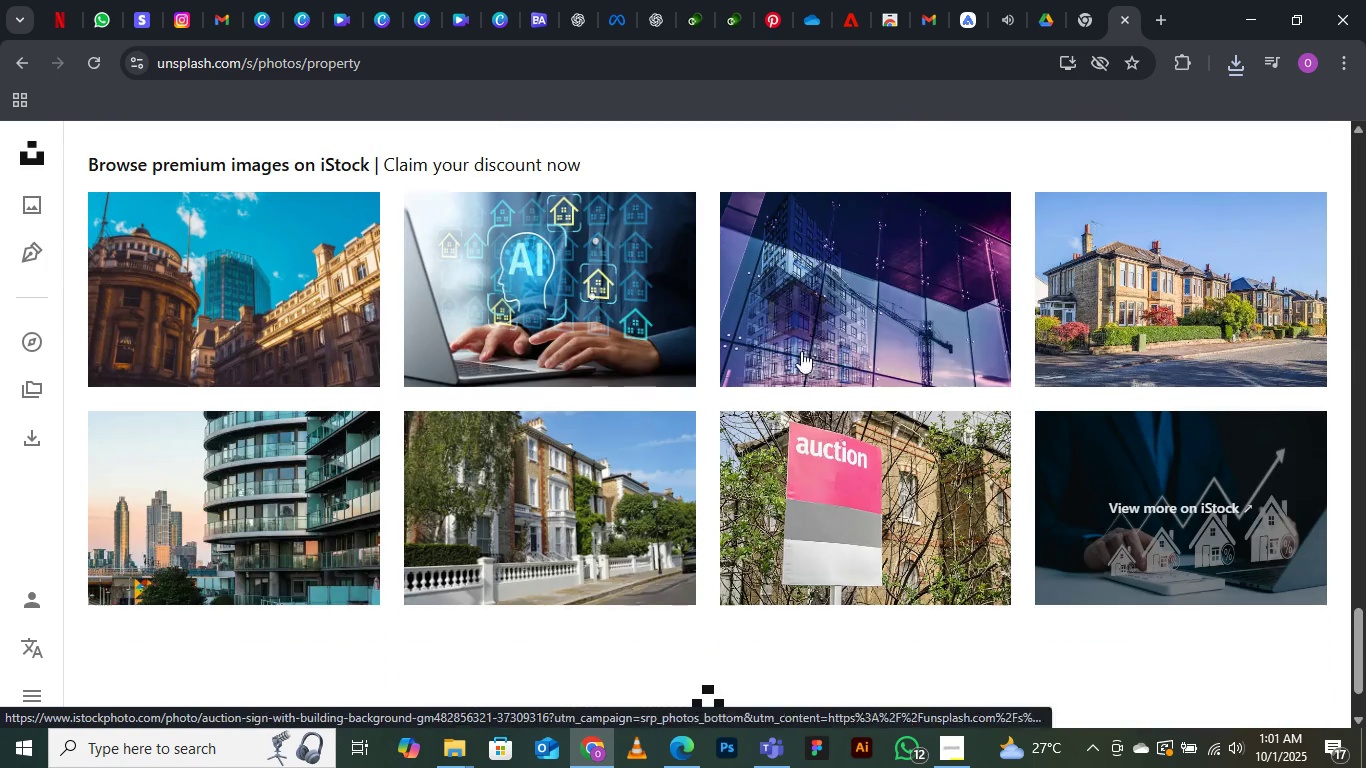 
scroll: coordinate [800, 503], scroll_direction: up, amount: 5.0
 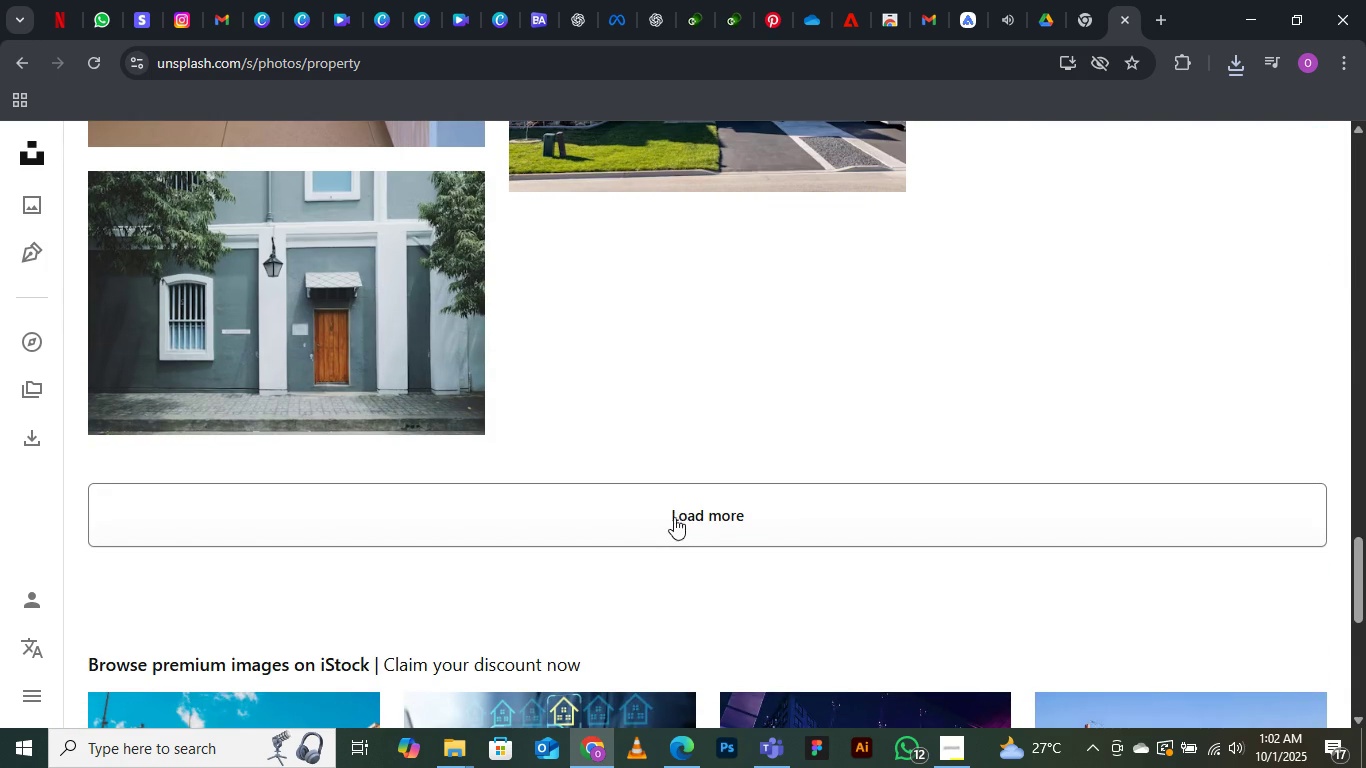 
left_click([674, 517])
 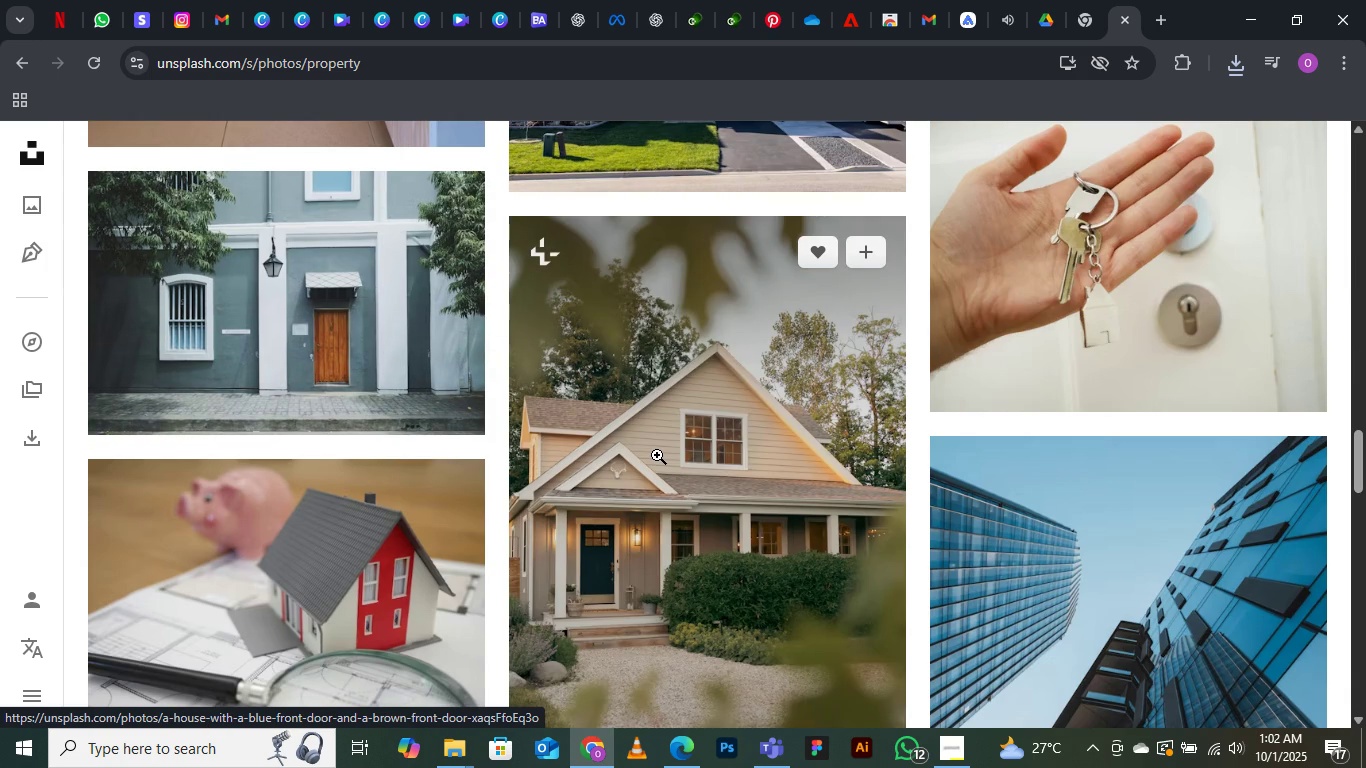 
scroll: coordinate [1022, 558], scroll_direction: down, amount: 9.0
 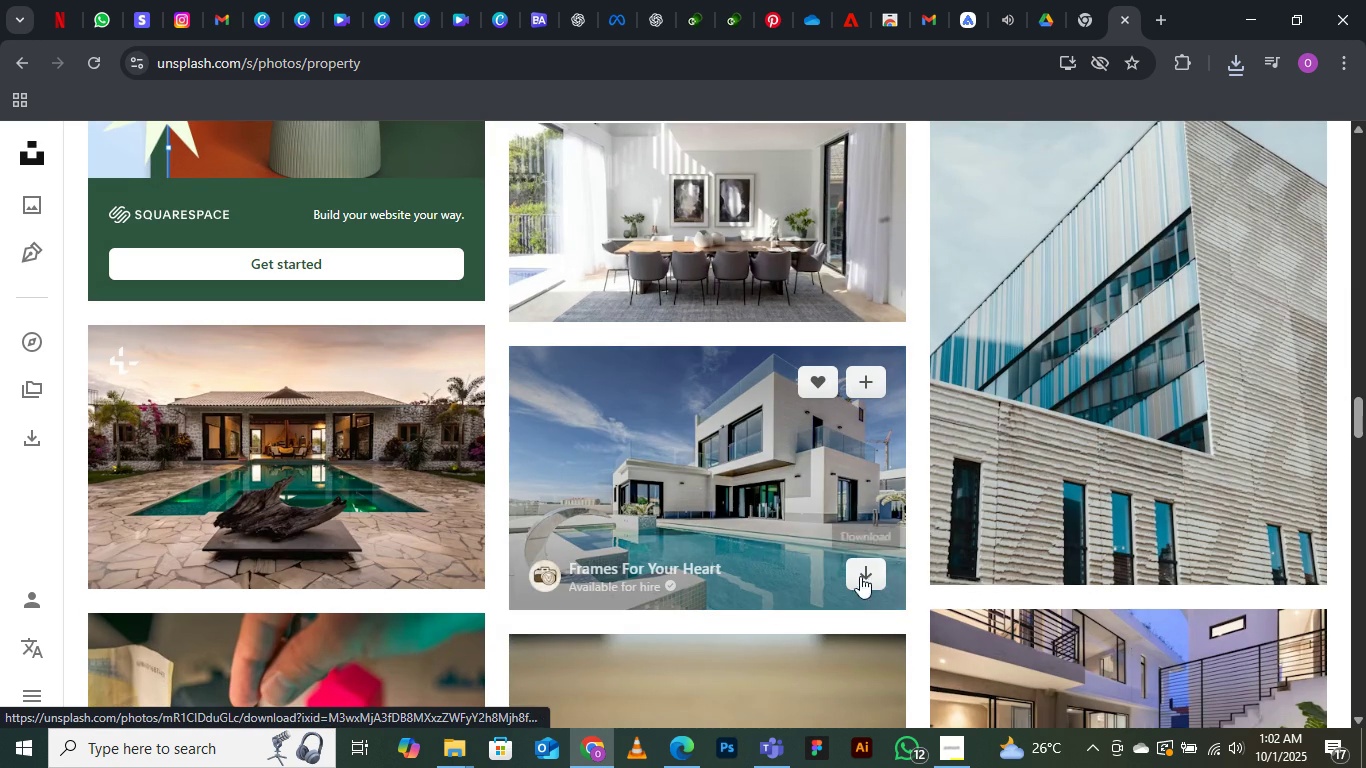 
left_click([875, 575])
 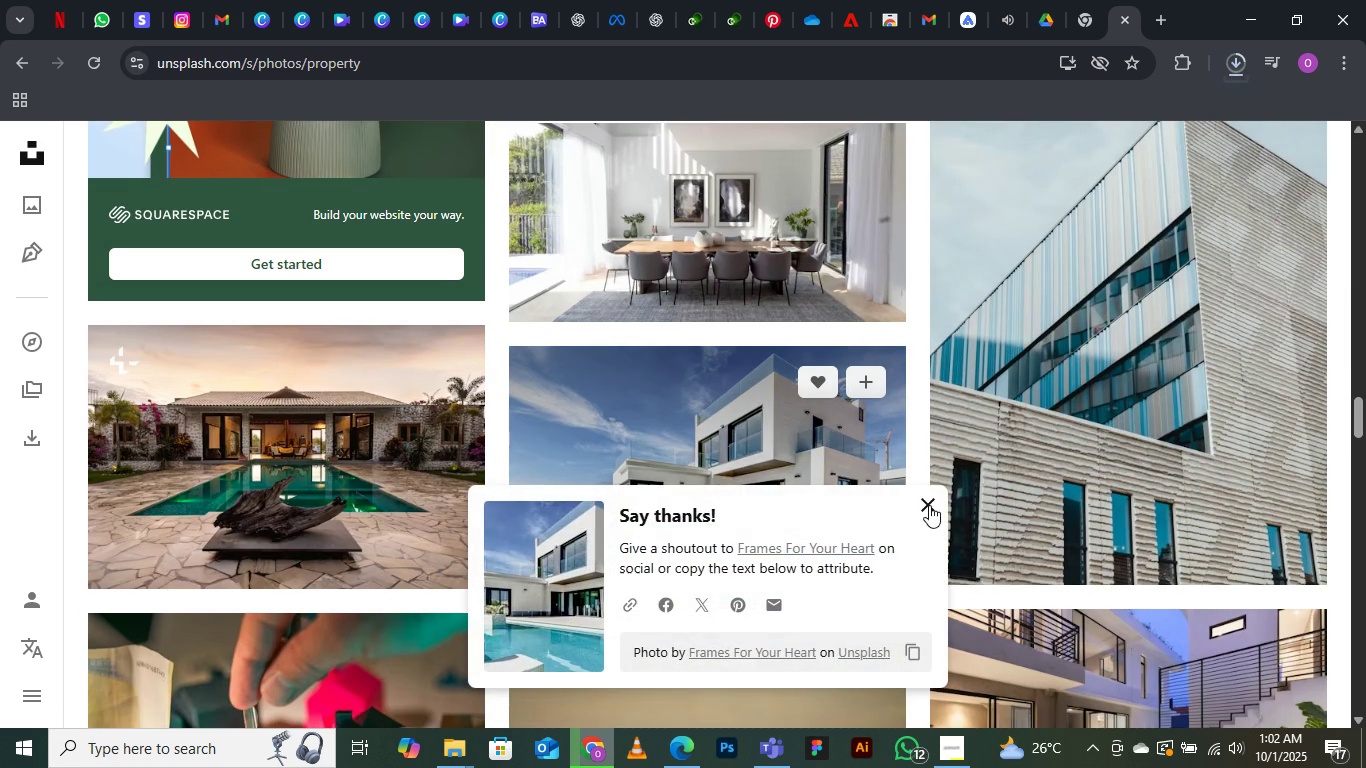 
left_click([929, 505])
 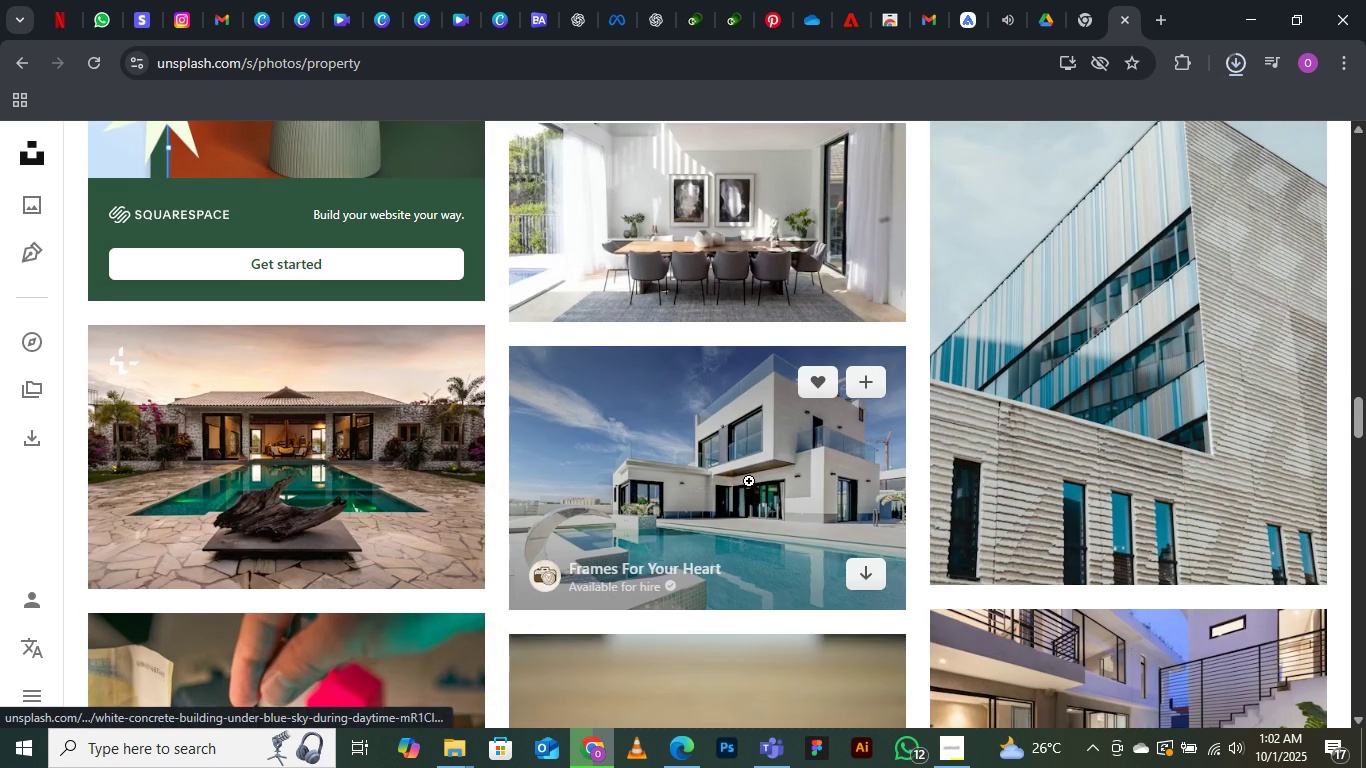 
scroll: coordinate [749, 481], scroll_direction: down, amount: 2.0
 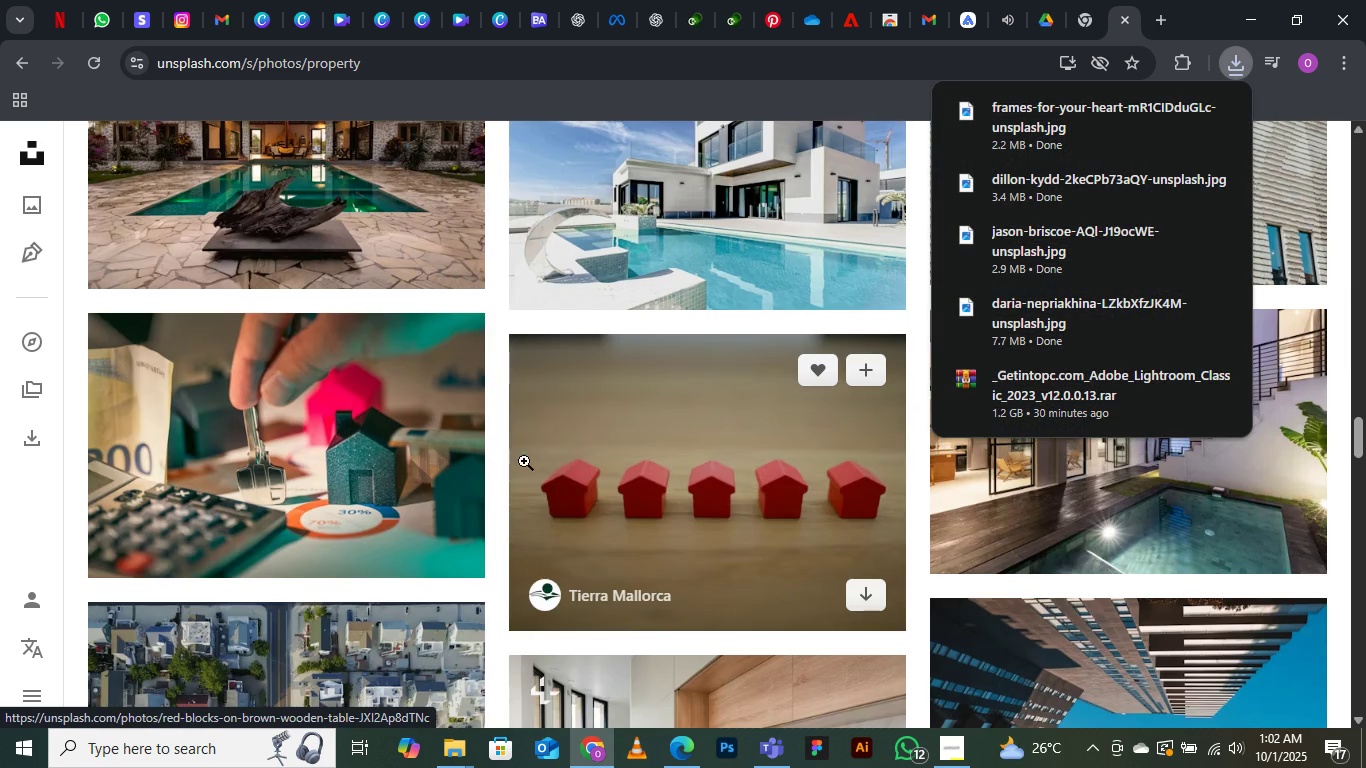 
scroll: coordinate [370, 509], scroll_direction: up, amount: 2.0
 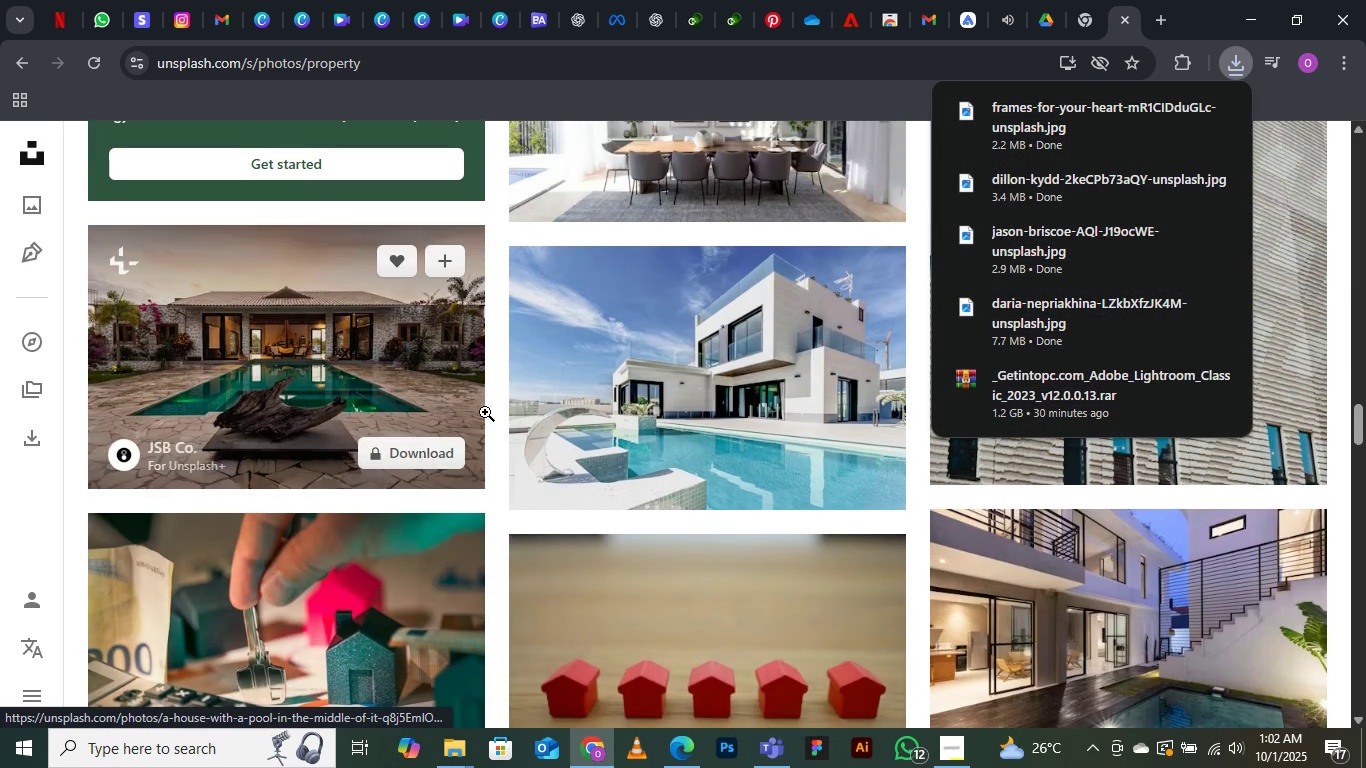 
scroll: coordinate [856, 477], scroll_direction: down, amount: 13.0
 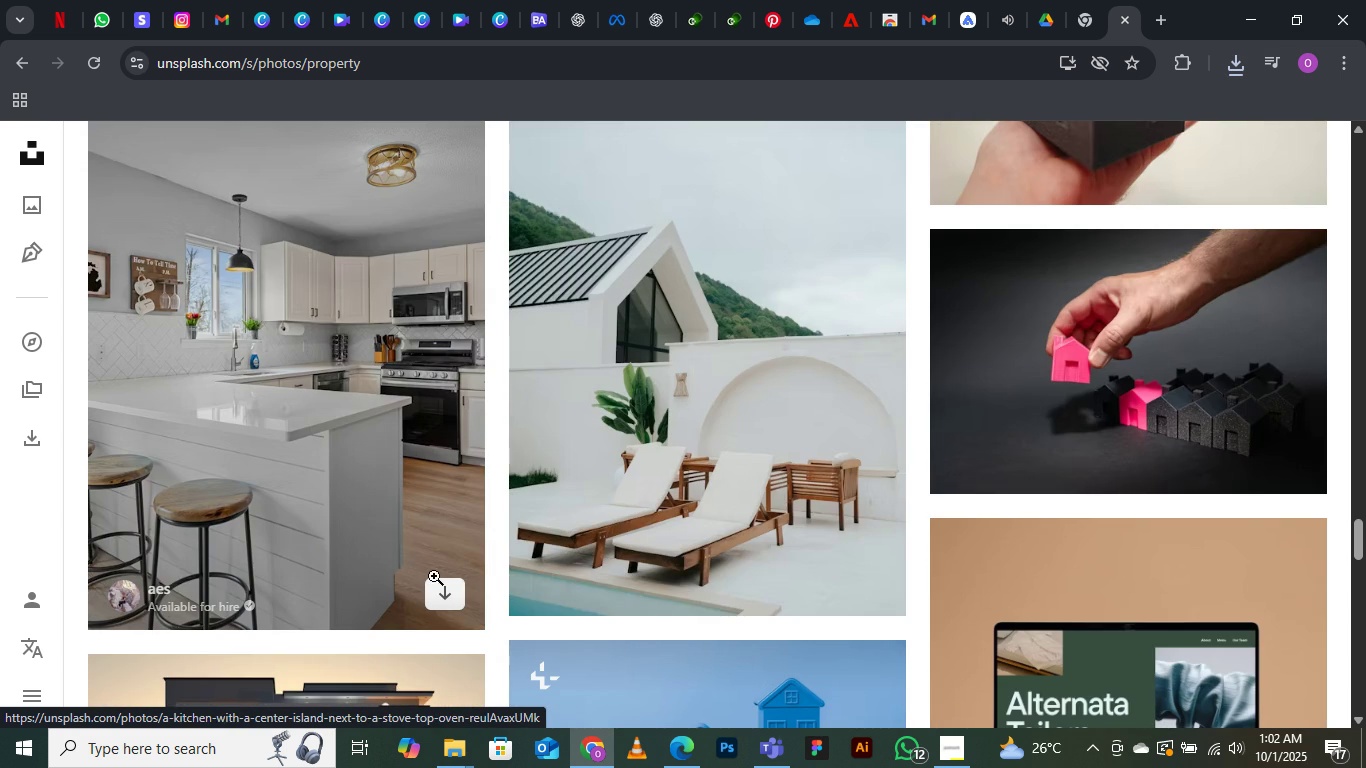 
left_click([452, 590])
 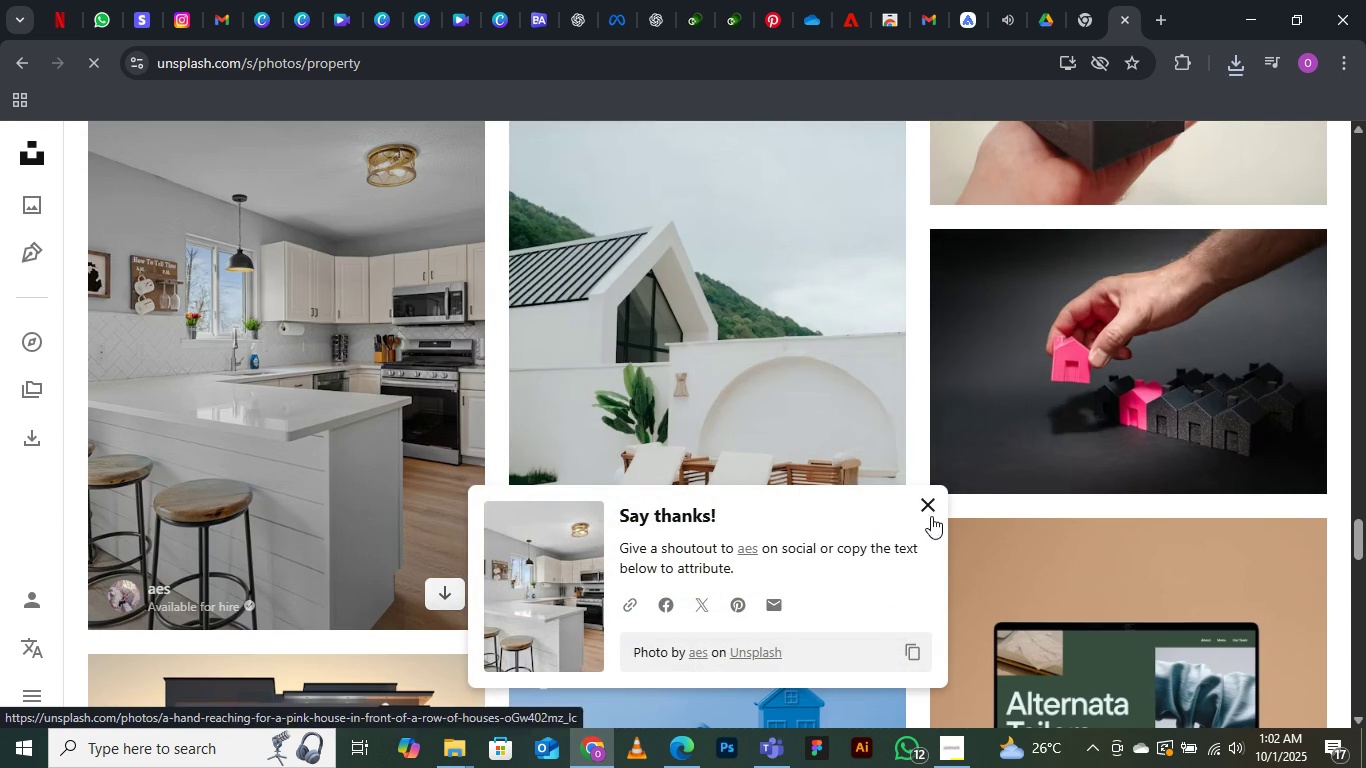 
left_click([932, 509])
 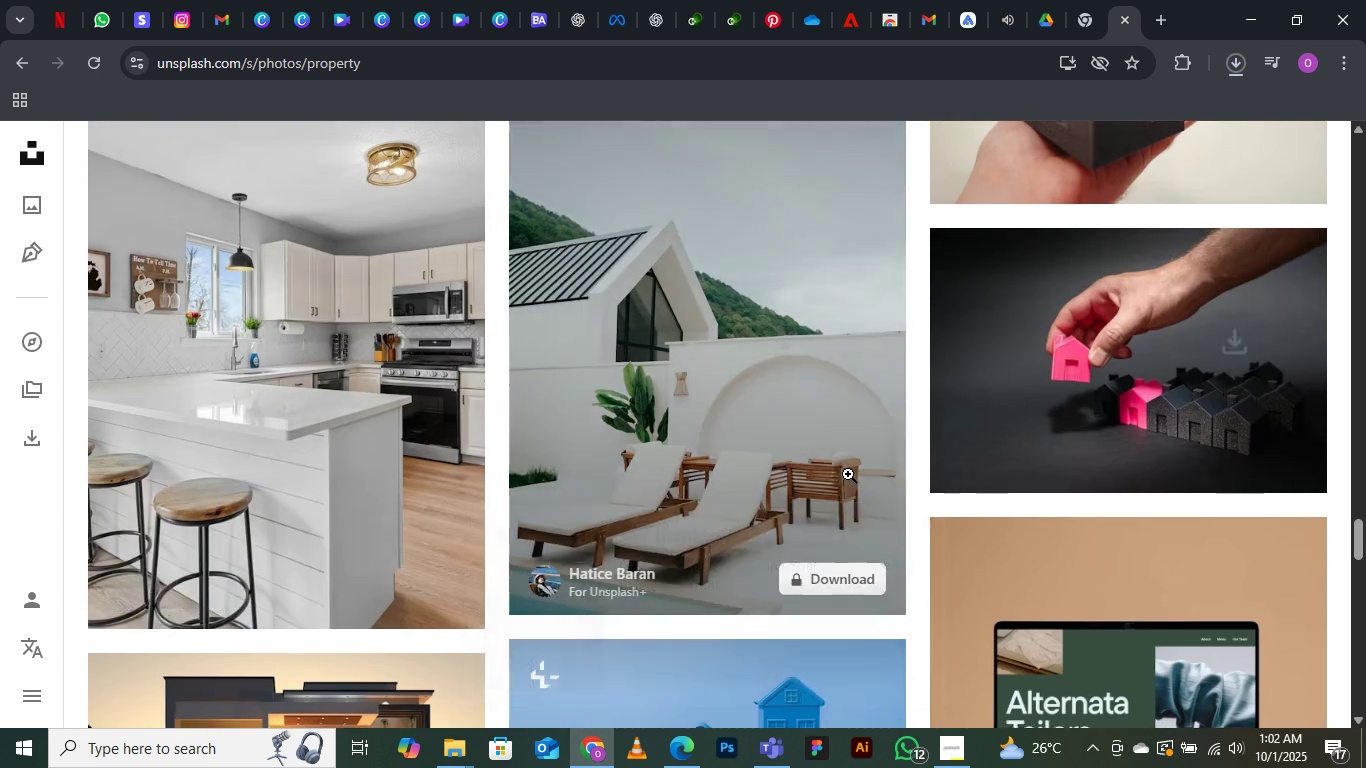 
scroll: coordinate [1030, 592], scroll_direction: down, amount: 14.0
 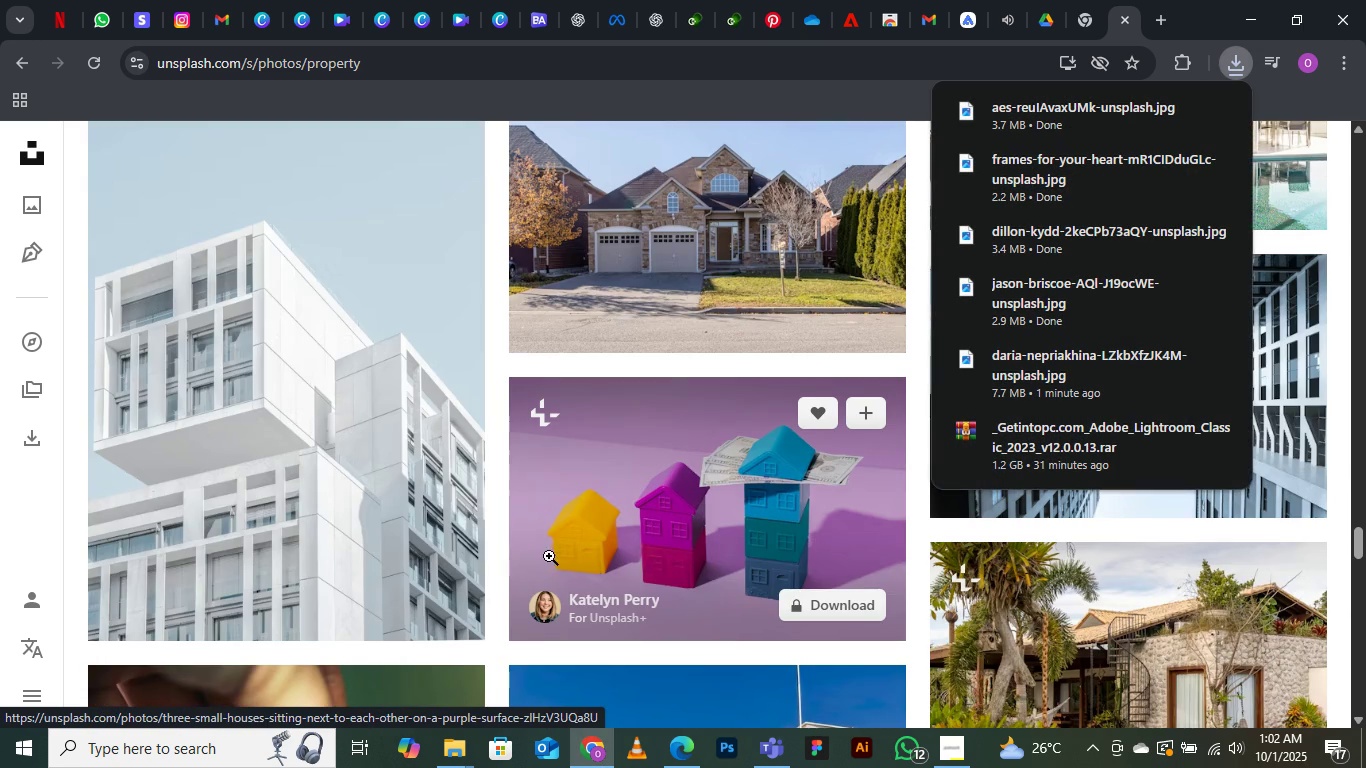 
scroll: coordinate [542, 519], scroll_direction: up, amount: 4.0
 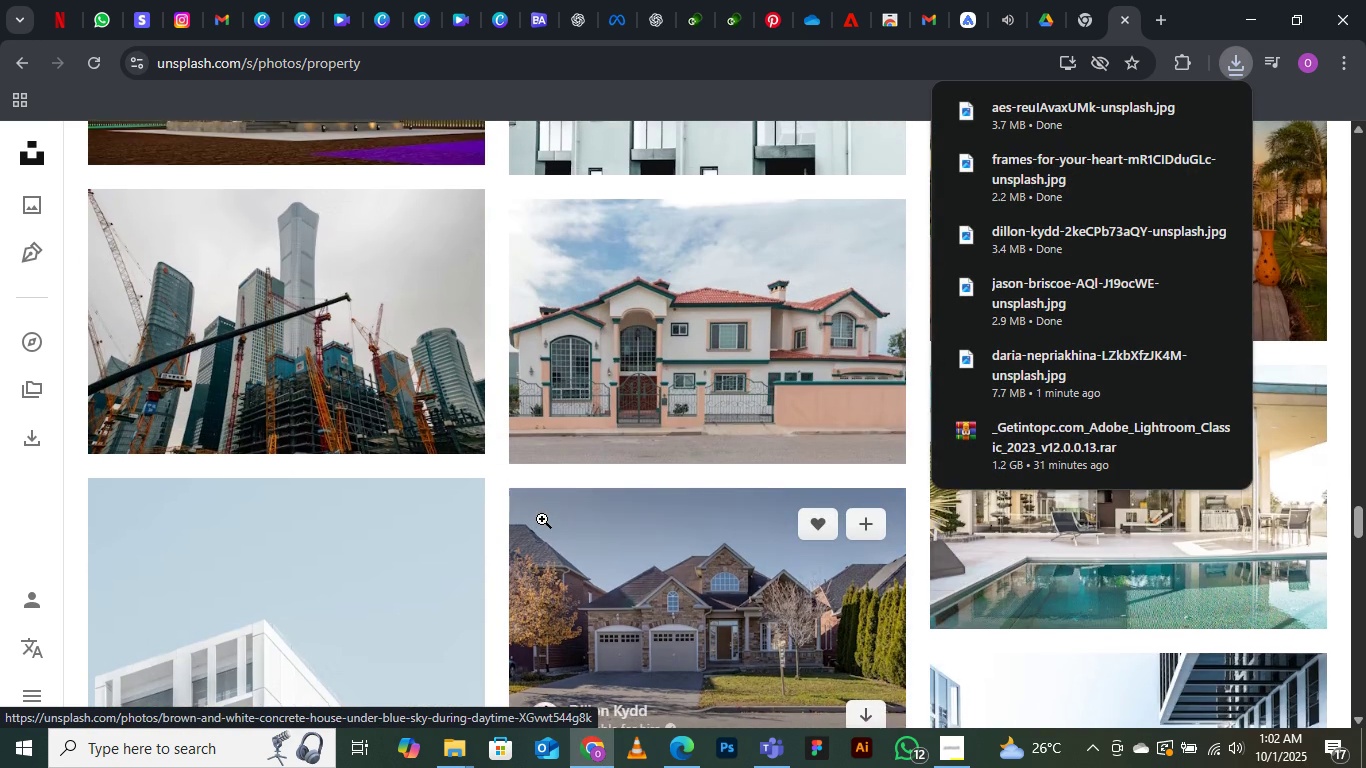 
scroll: coordinate [542, 519], scroll_direction: down, amount: 3.0
 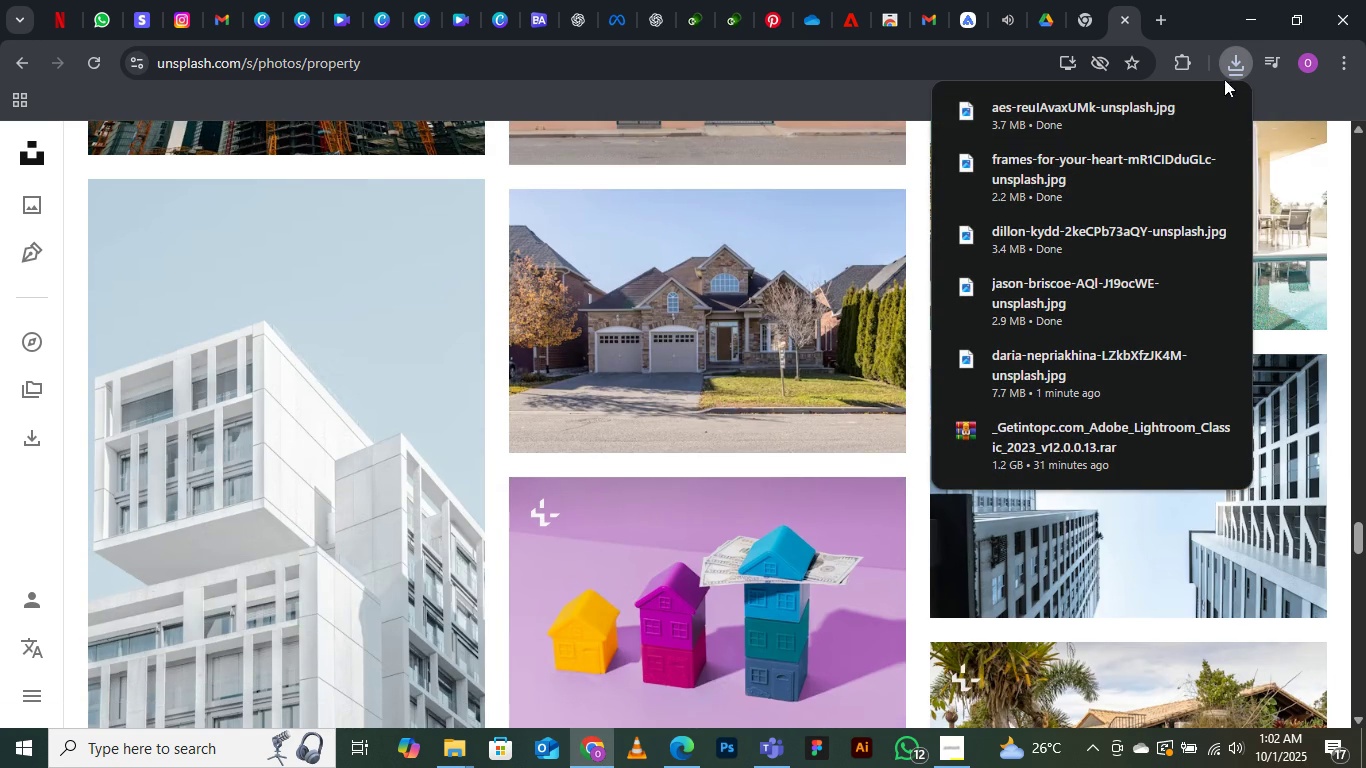 
left_click([1228, 58])
 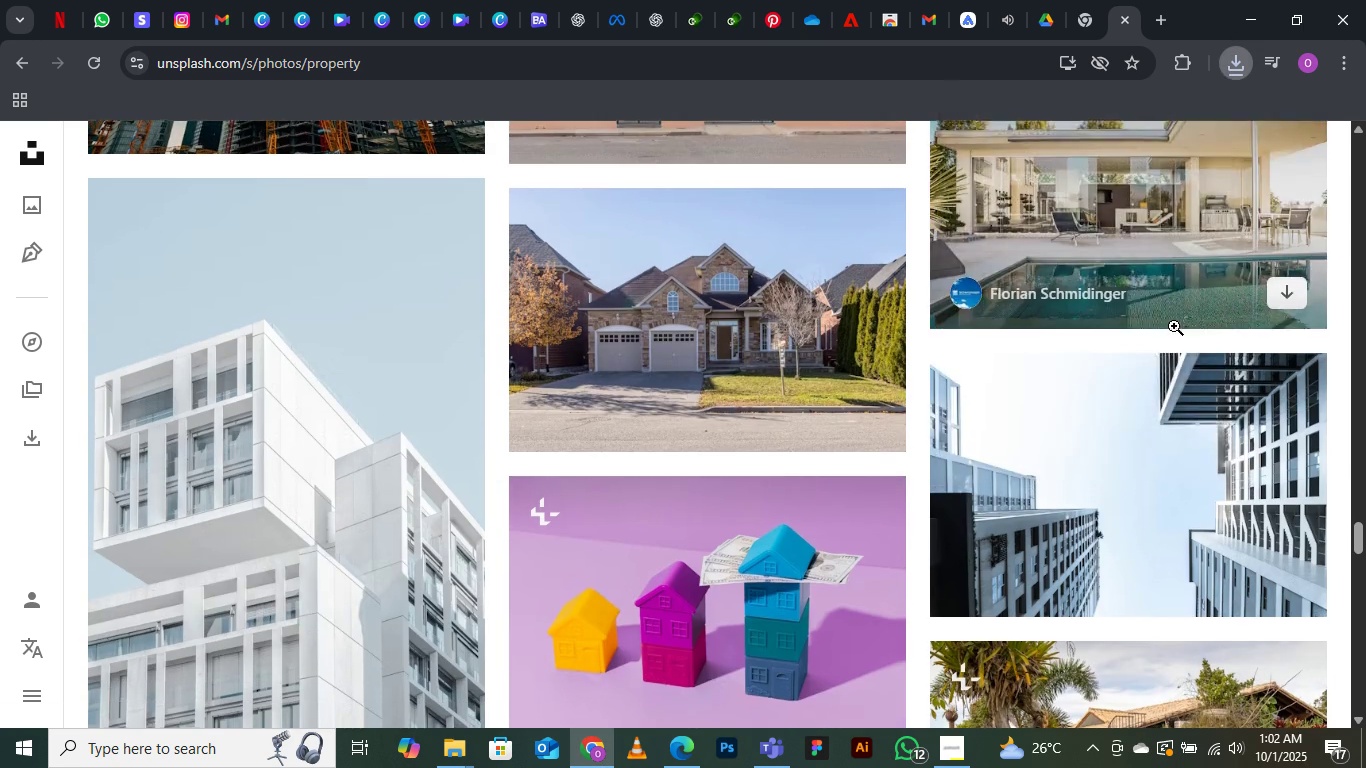 
scroll: coordinate [1049, 570], scroll_direction: down, amount: 18.0
 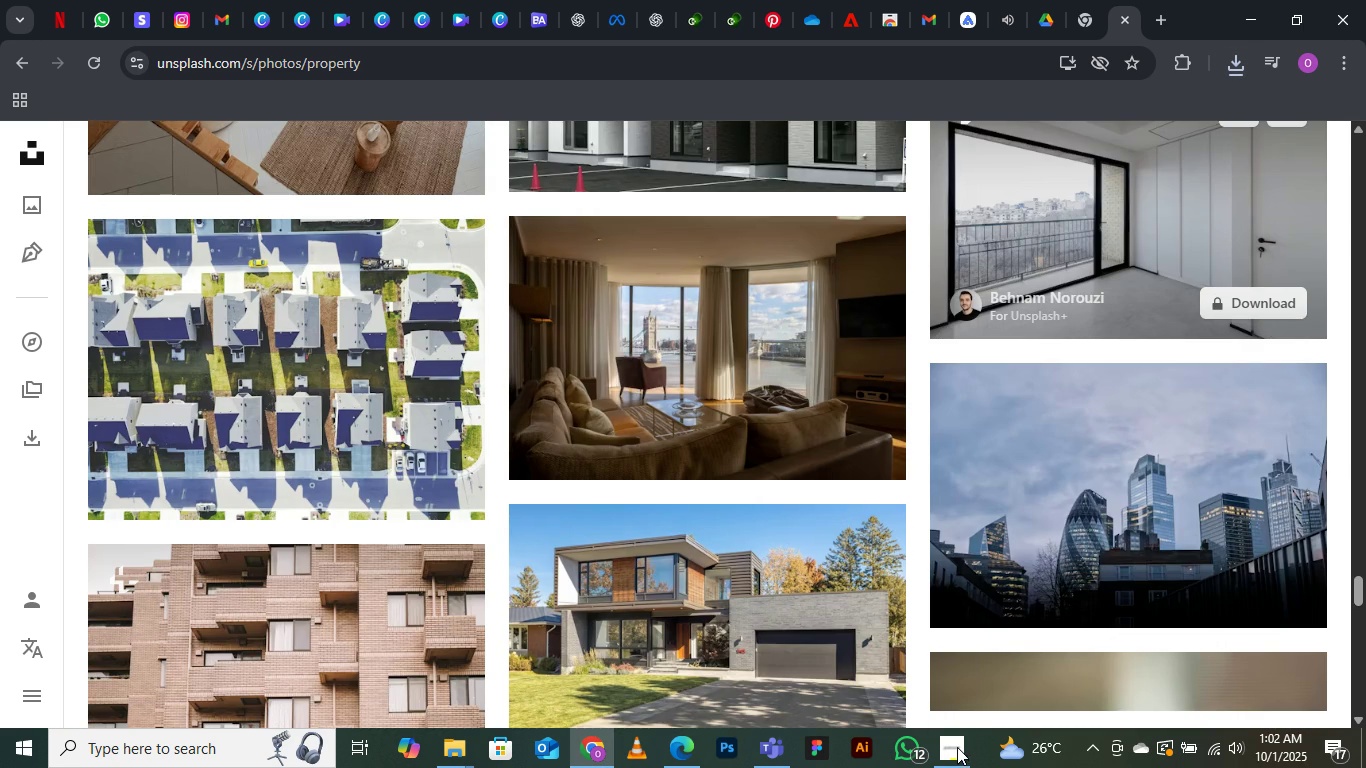 
left_click([957, 748])